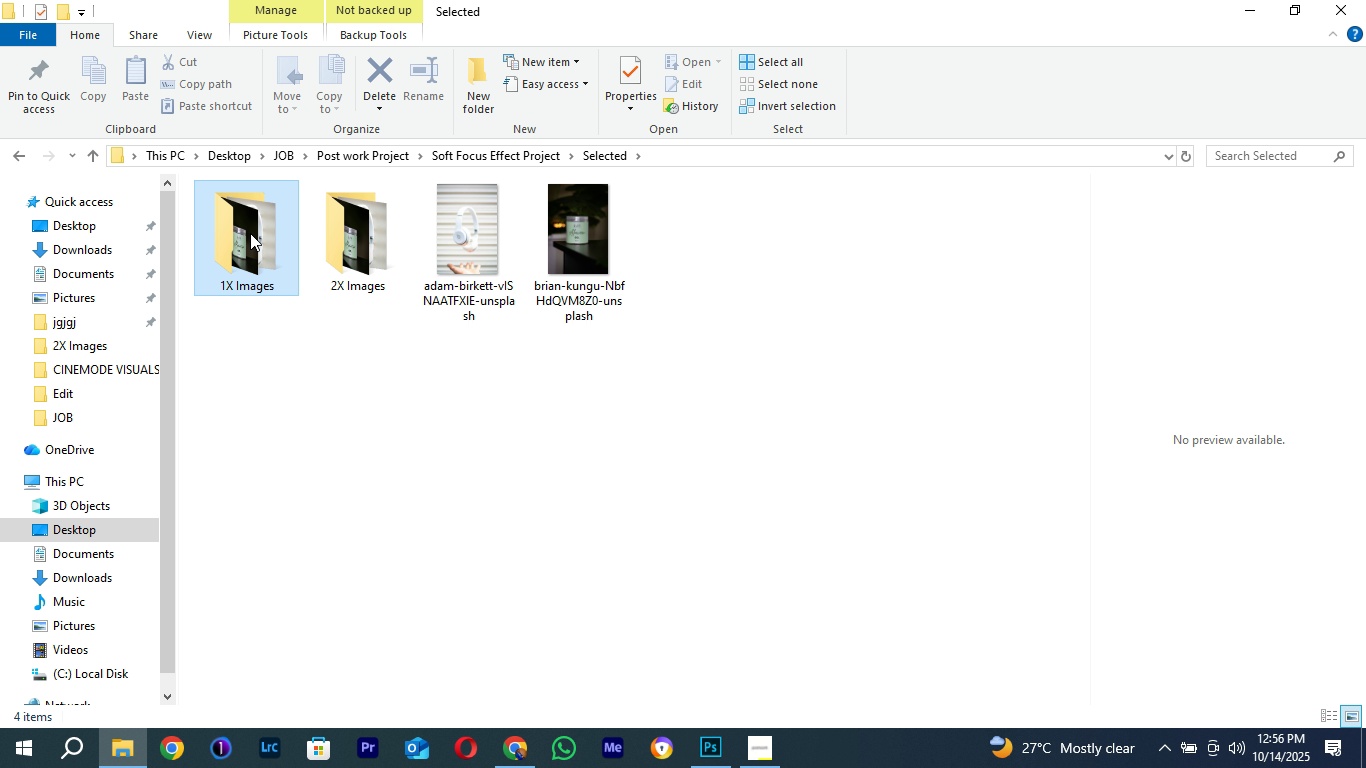 
double_click([250, 233])
 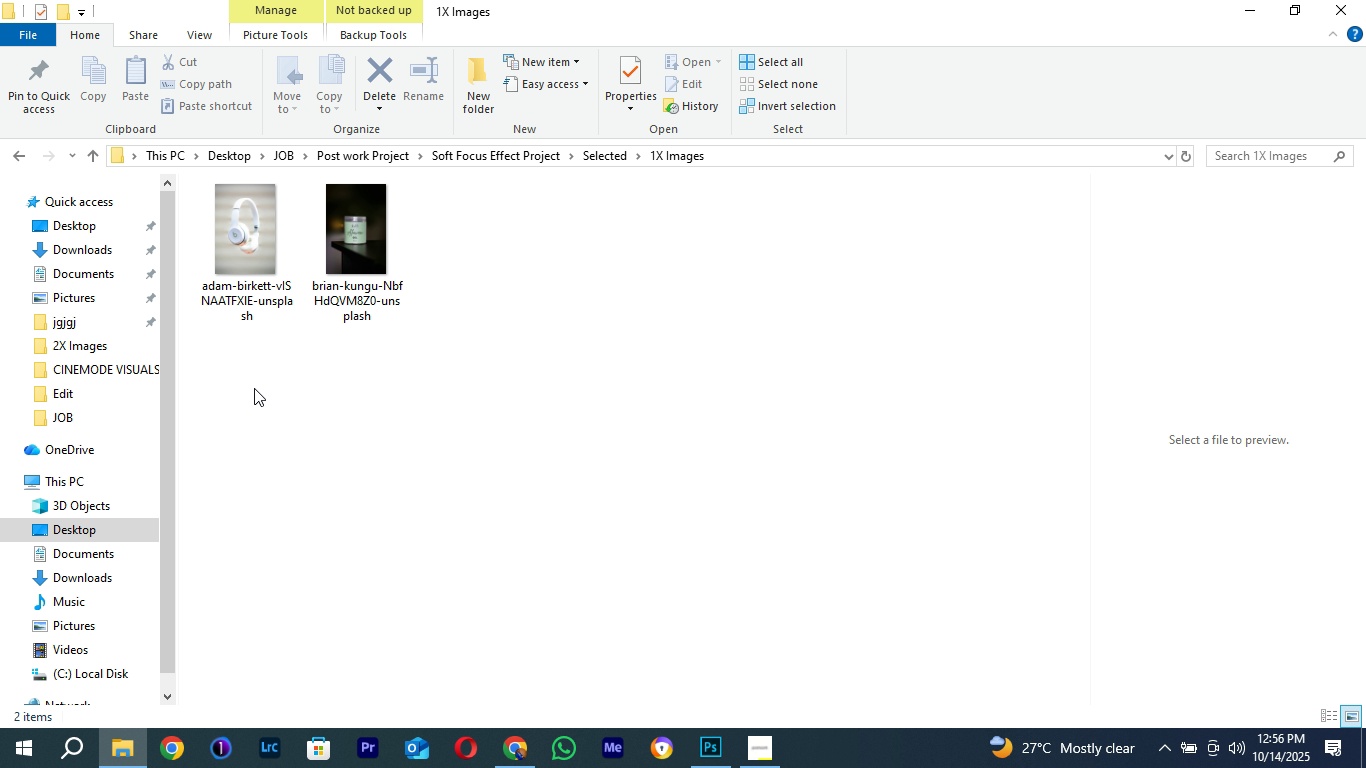 
left_click_drag(start_coordinate=[254, 388], to_coordinate=[257, 279])
 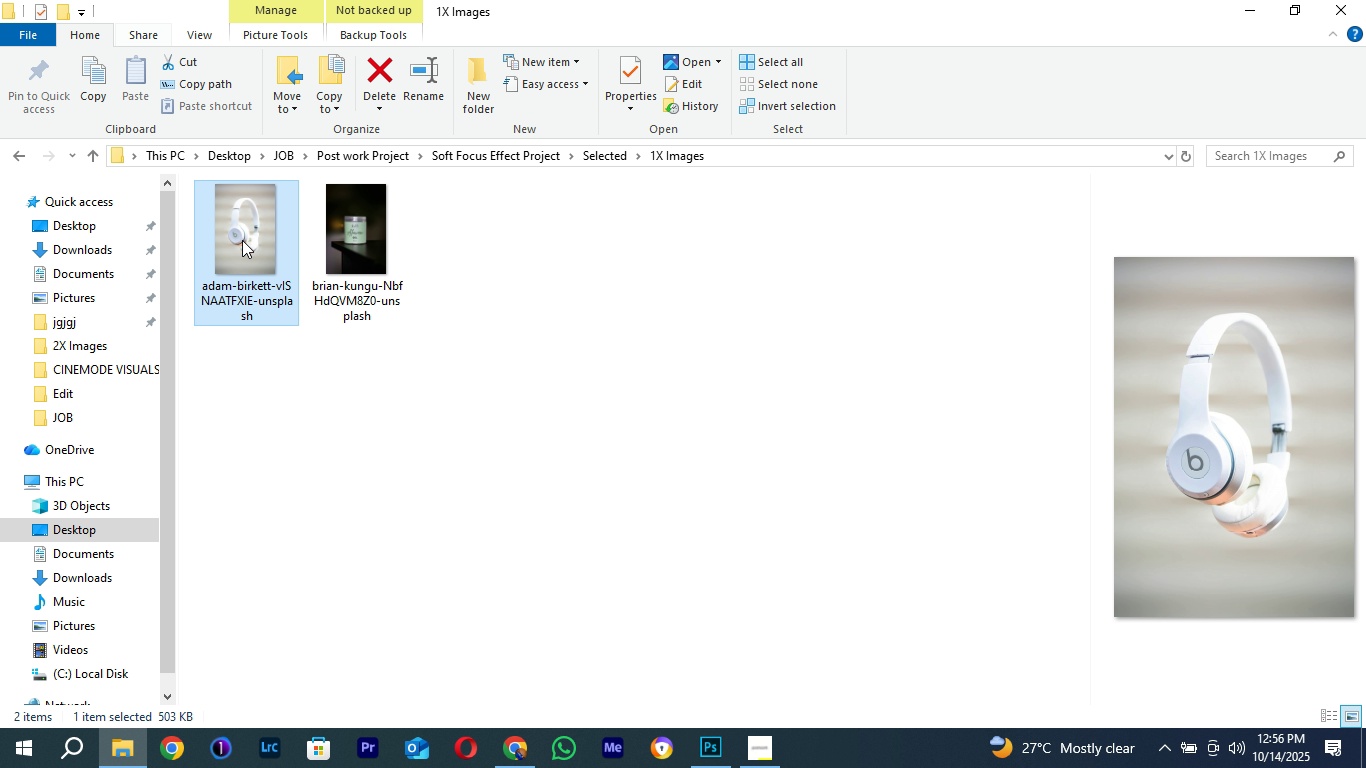 
wait(5.76)
 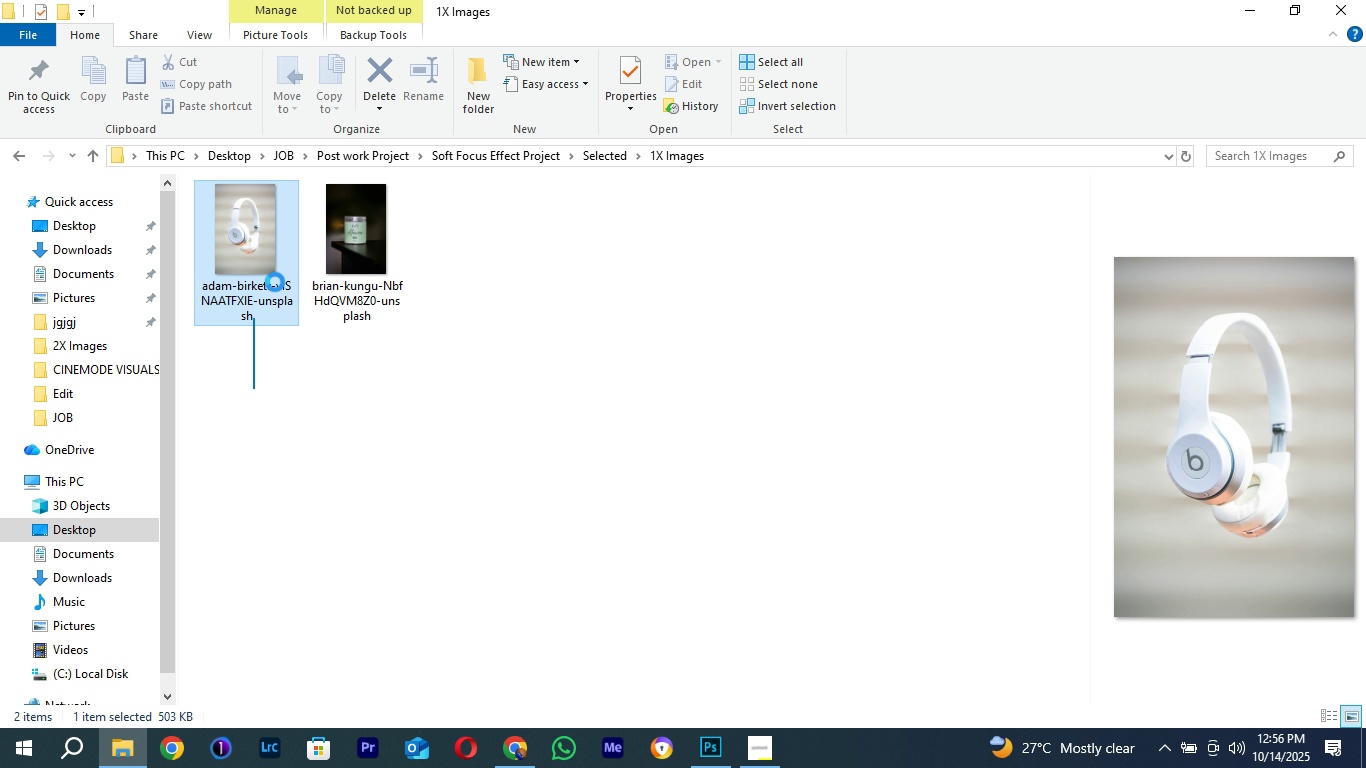 
right_click([237, 263])
 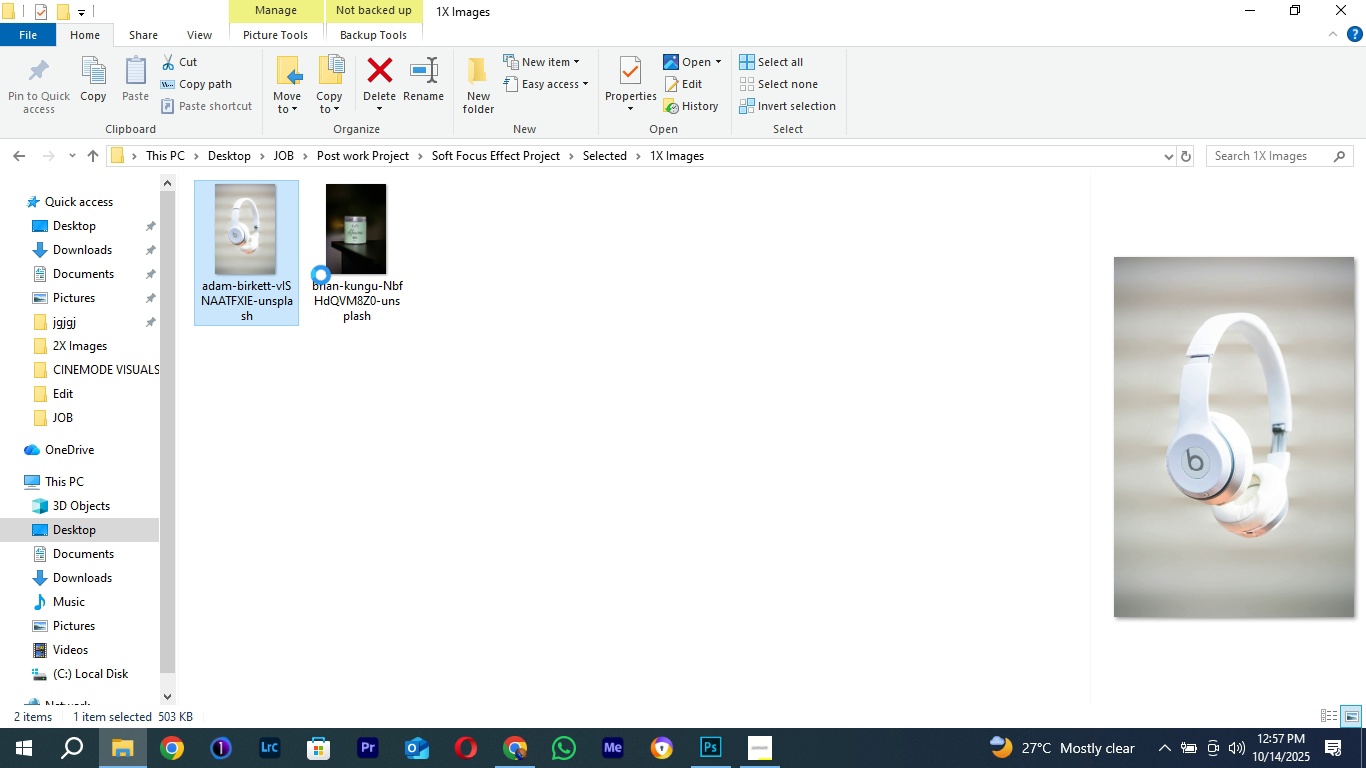 
wait(15.9)
 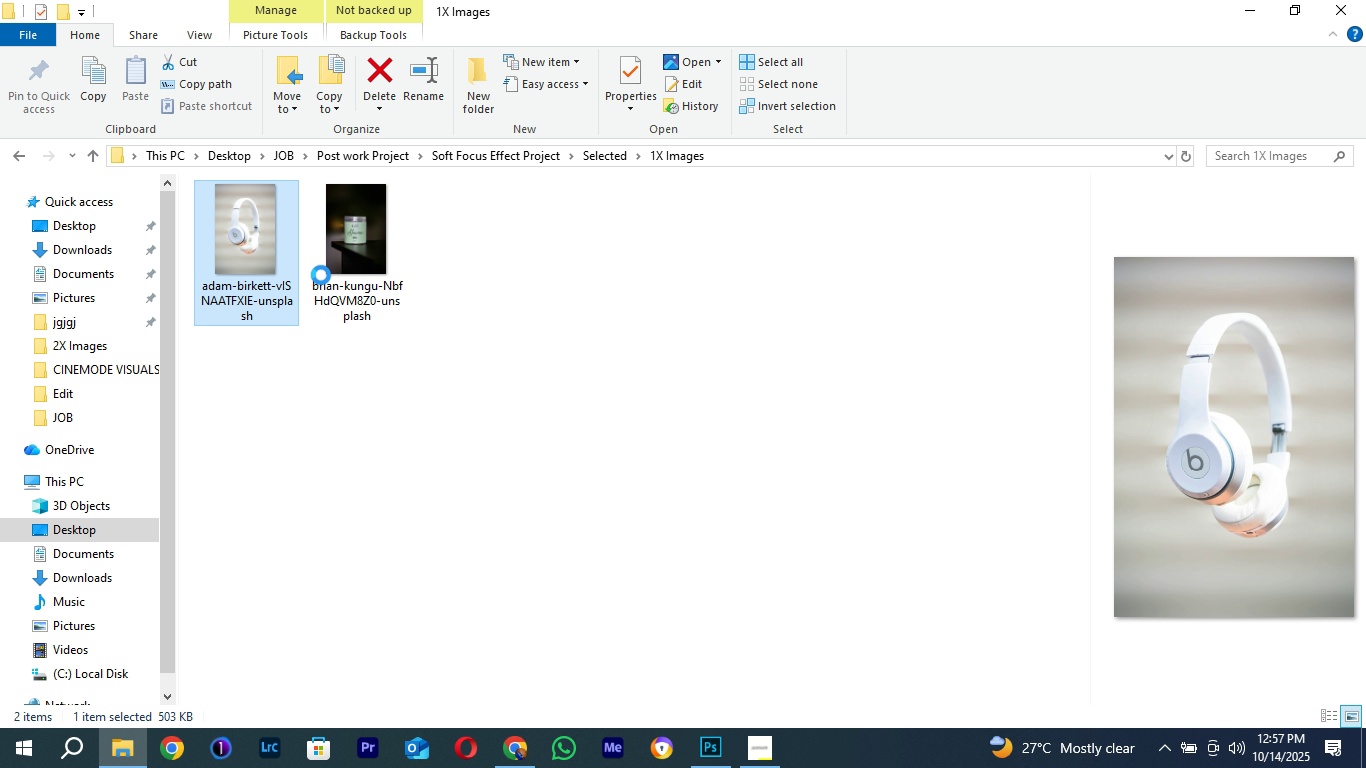 
mouse_move([243, 292])
 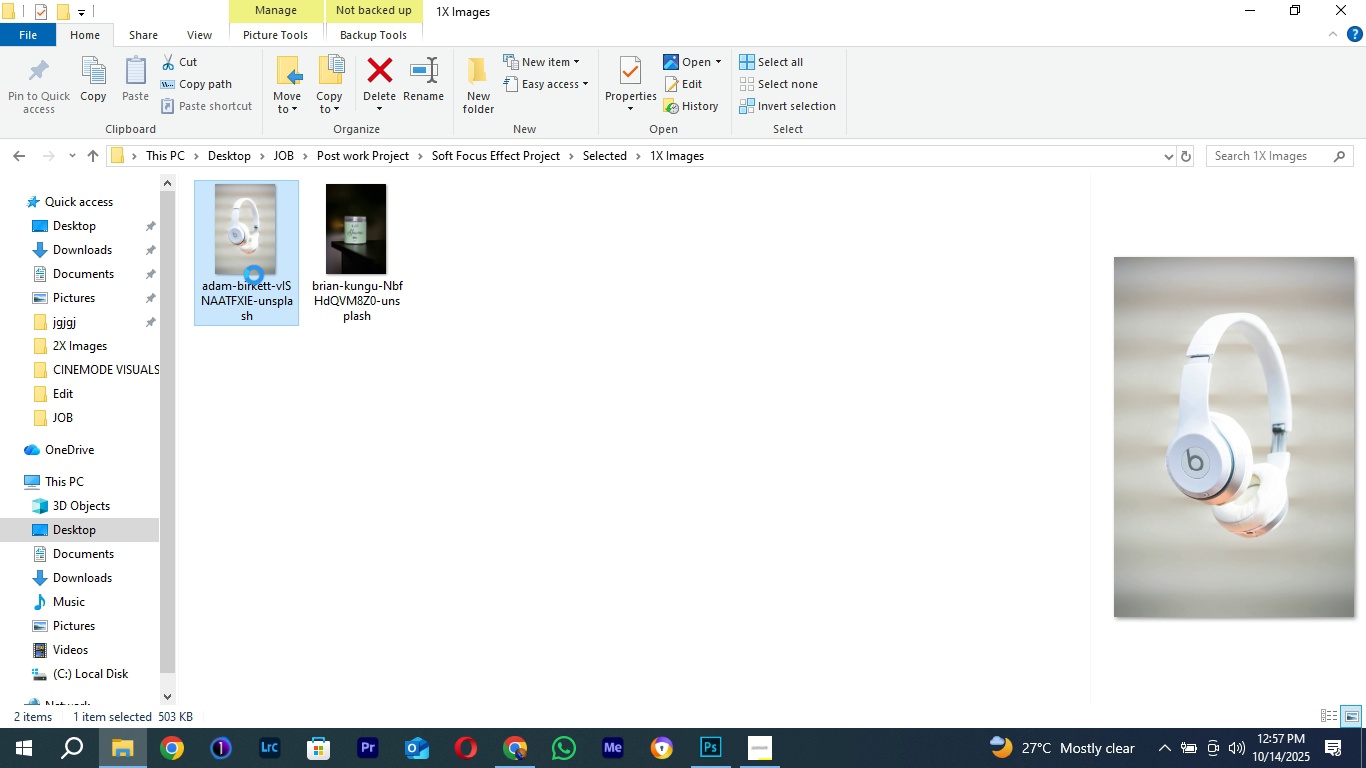 
wait(24.02)
 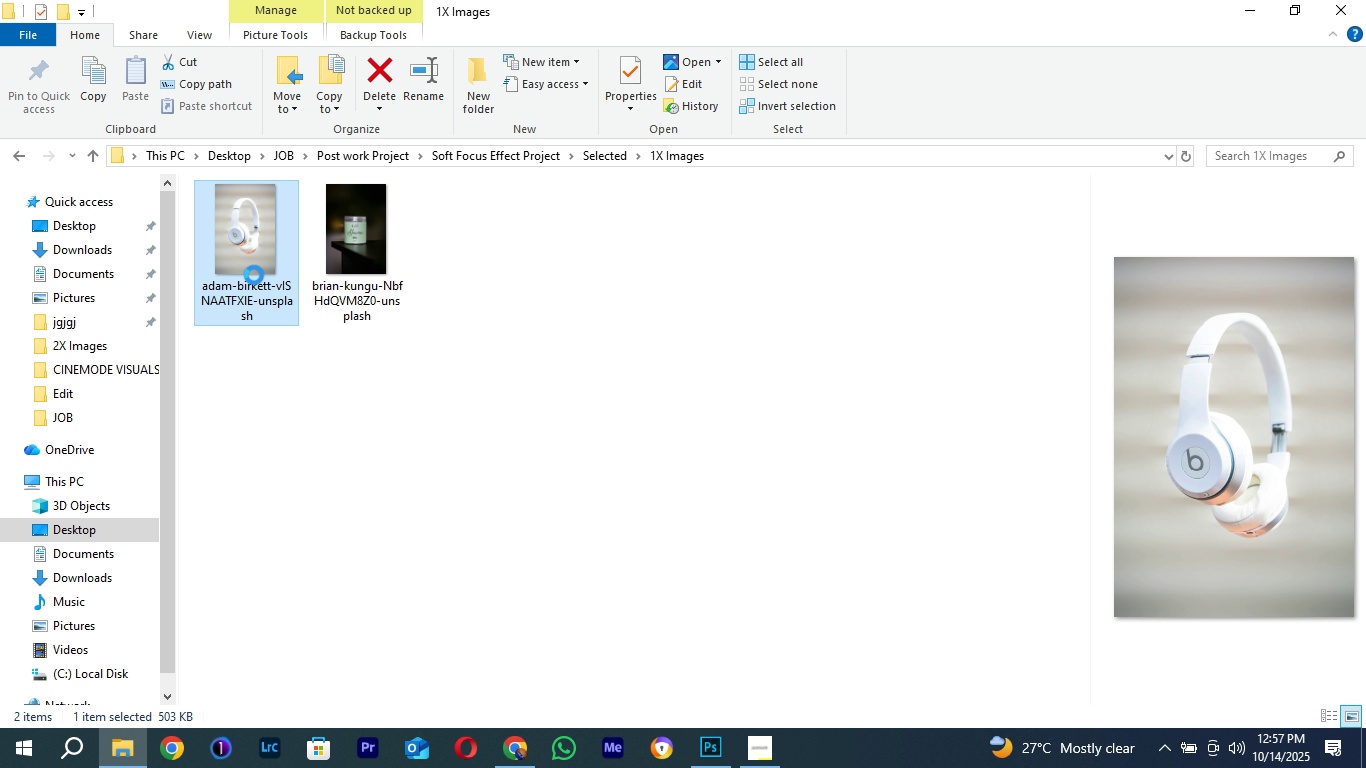 
left_click([127, 667])
 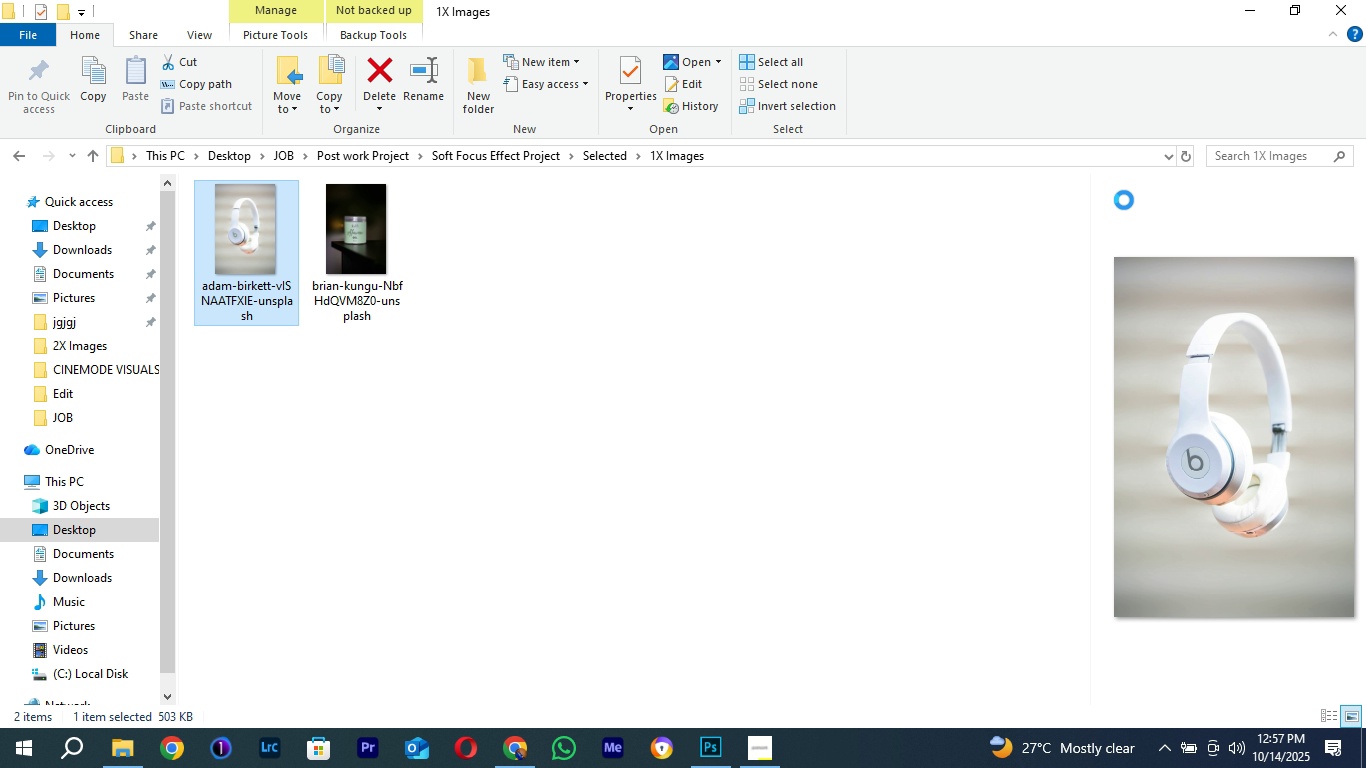 
right_click([876, 752])
 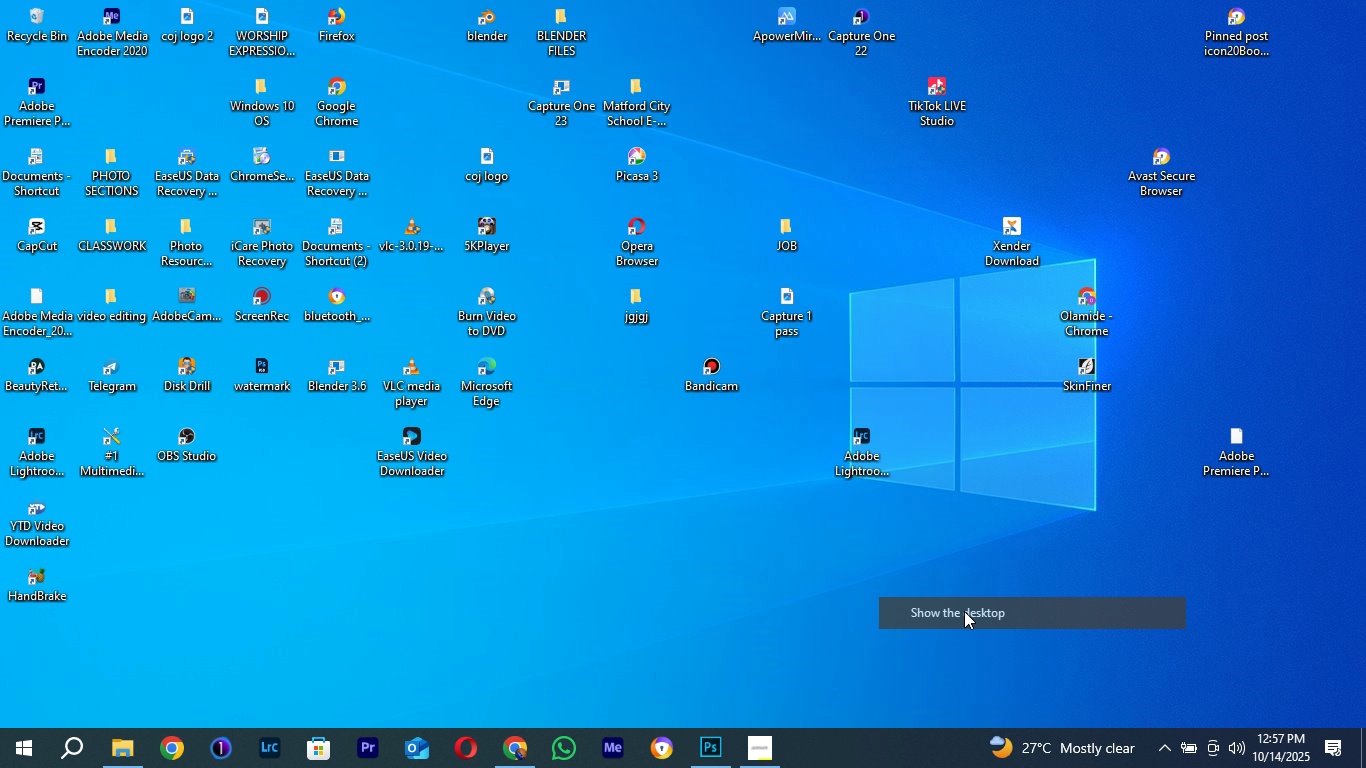 
left_click([964, 611])
 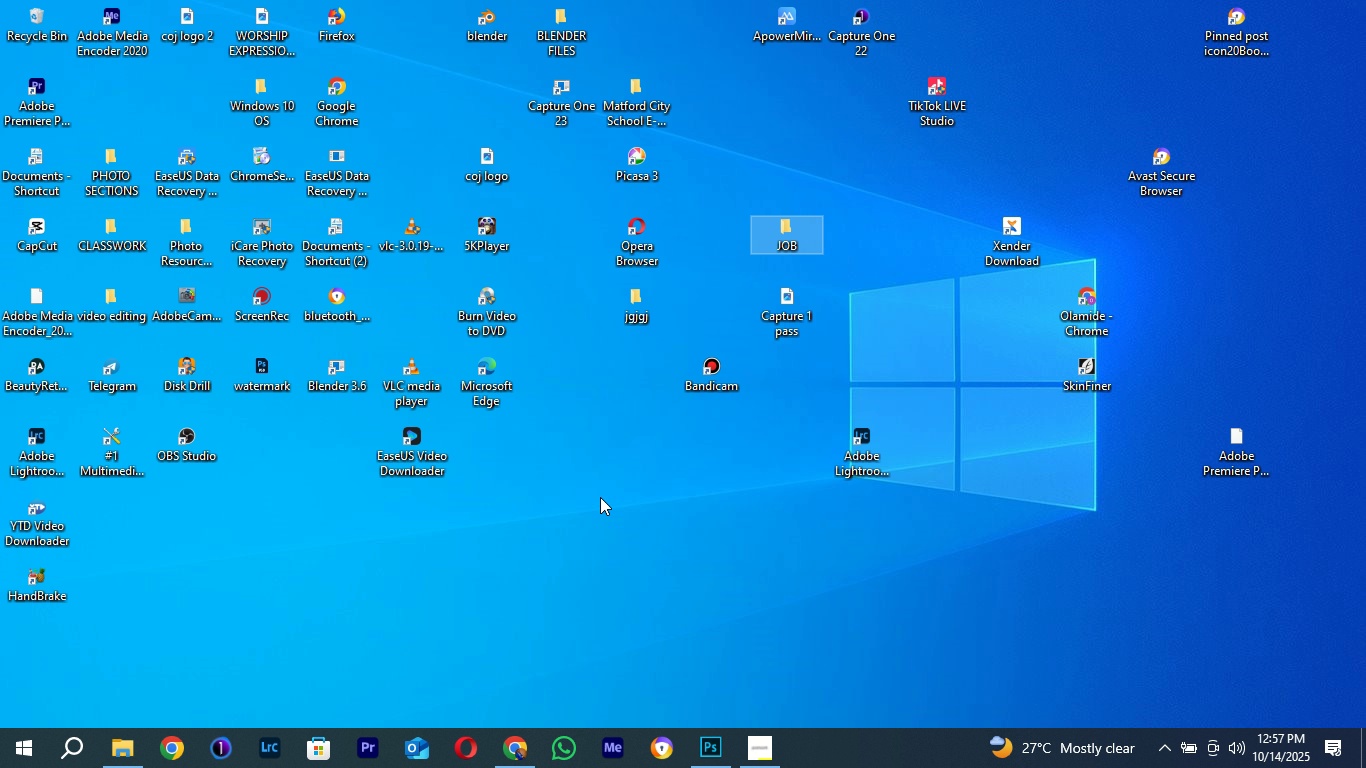 
right_click([600, 497])
 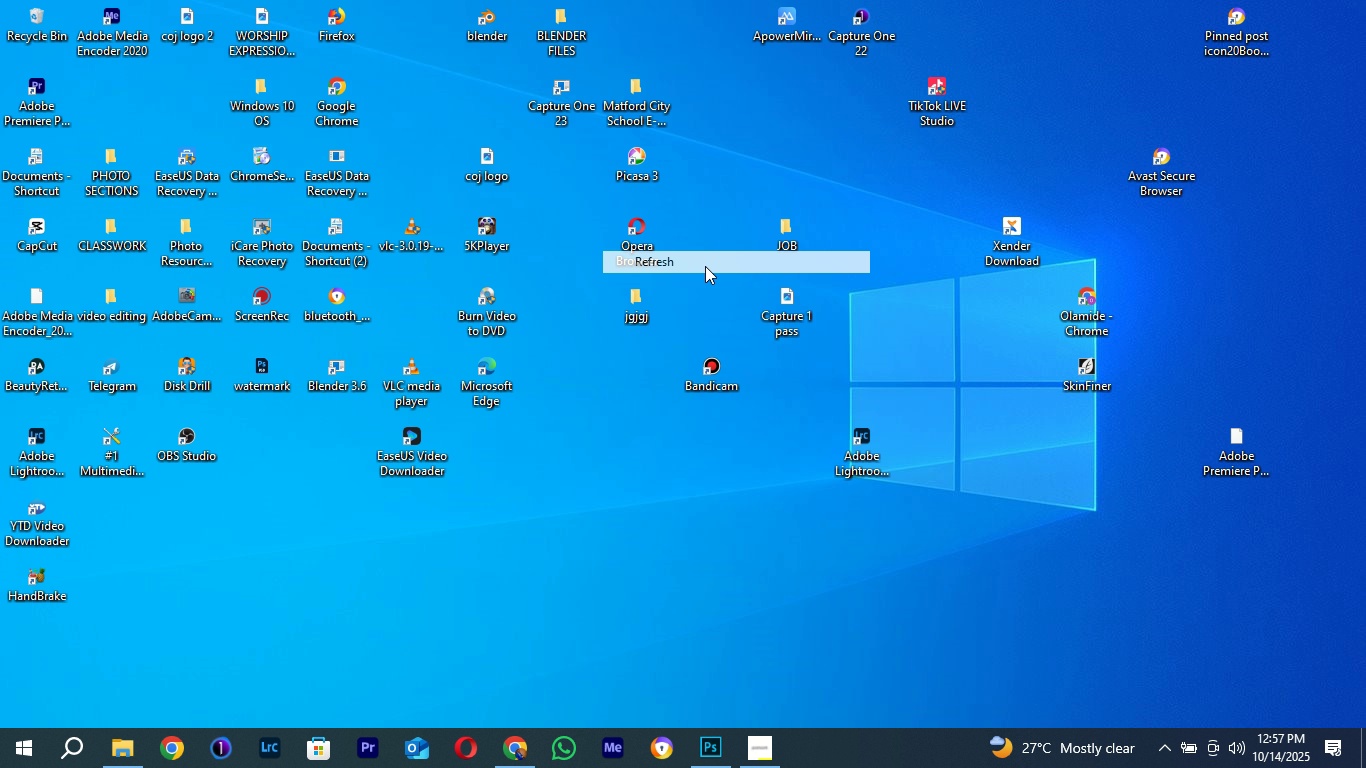 
left_click([705, 266])
 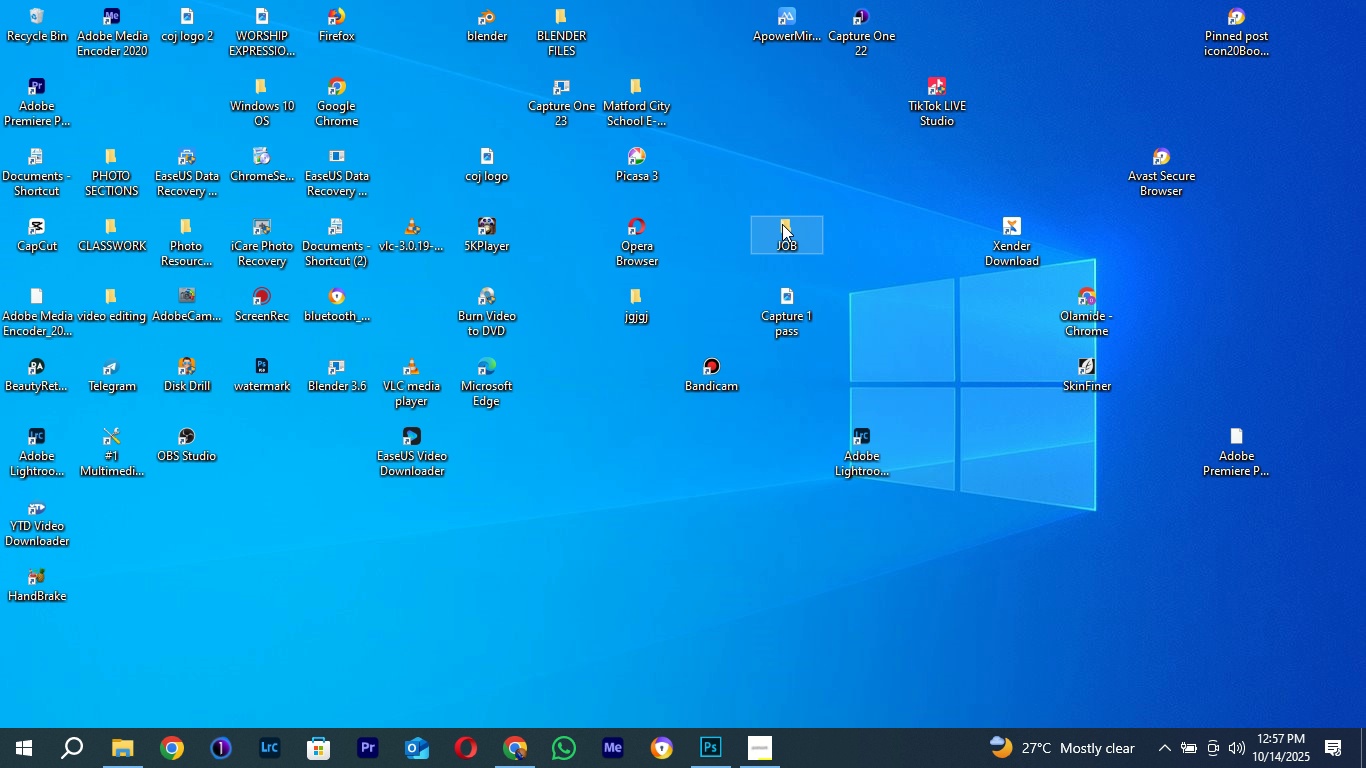 
double_click([782, 224])
 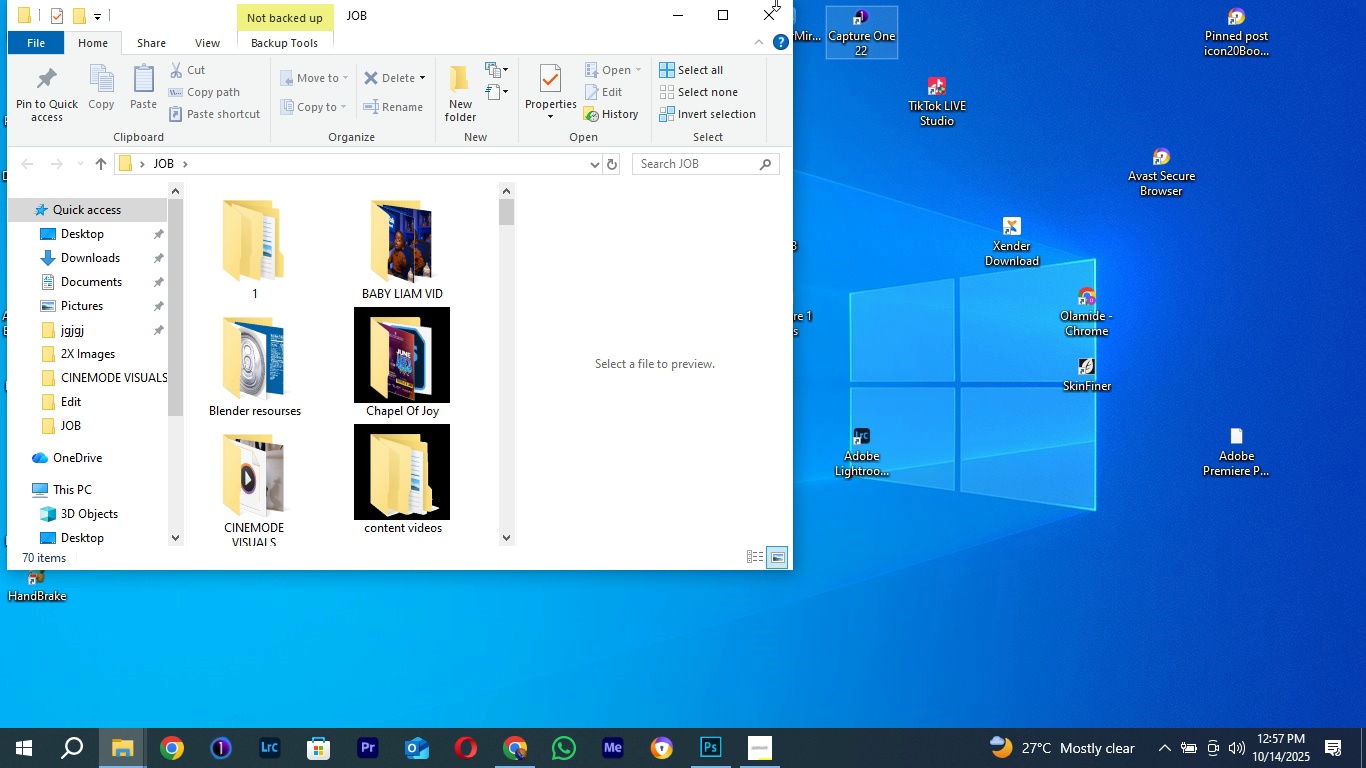 
left_click([715, 11])
 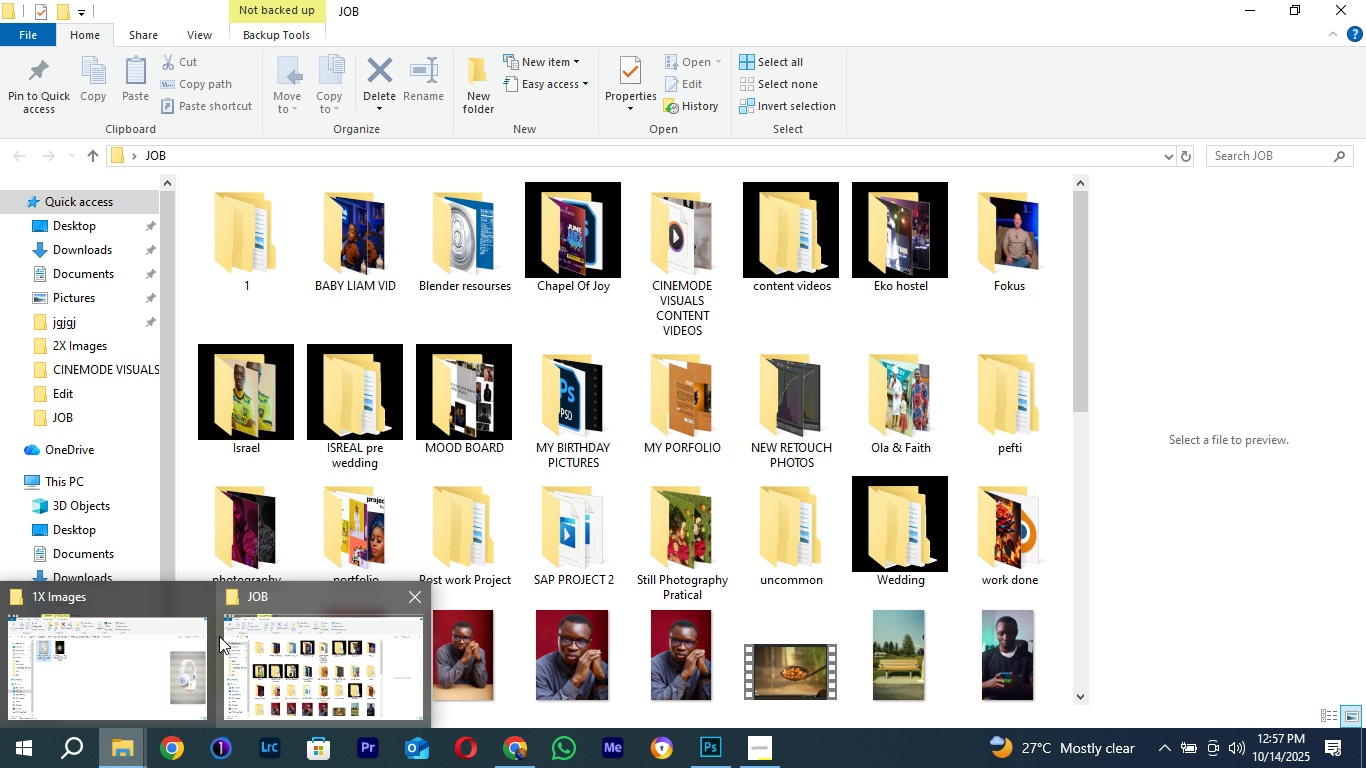 
left_click([197, 599])
 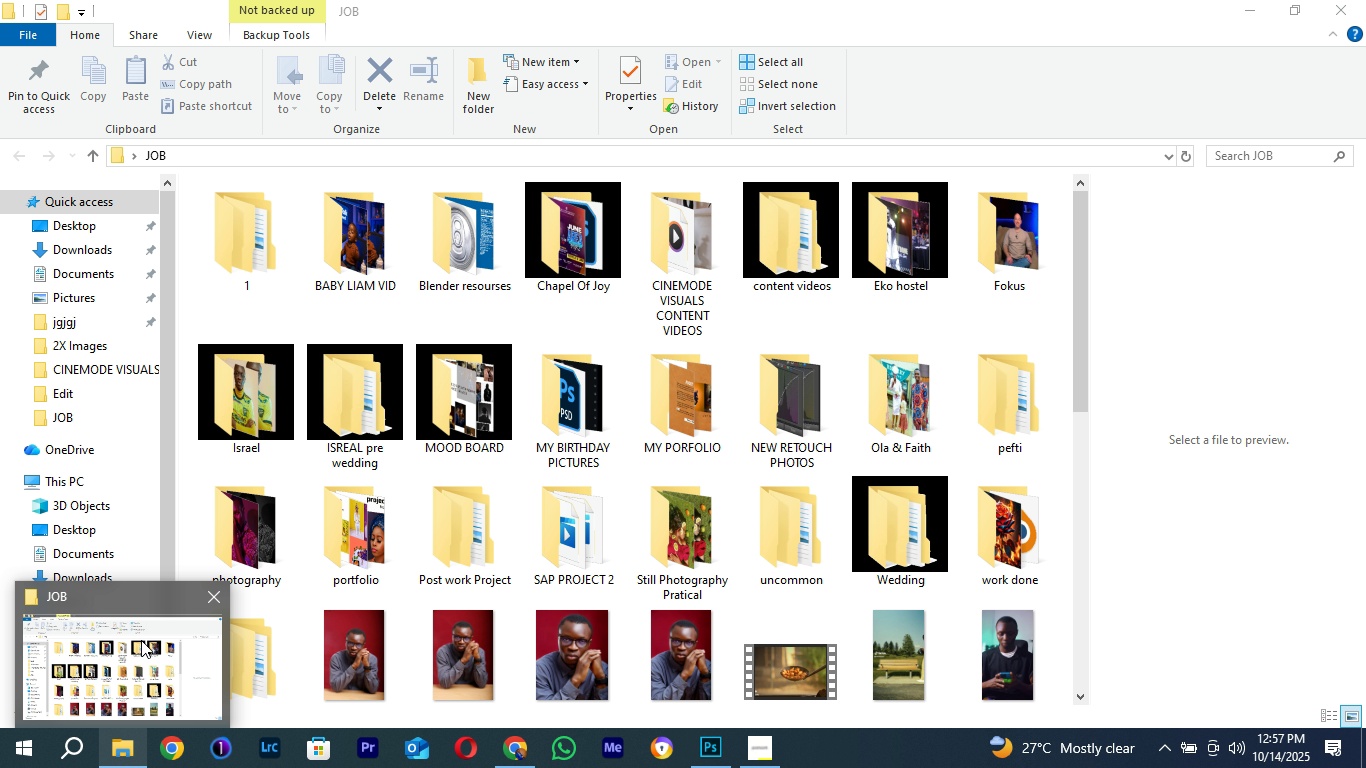 
left_click([141, 640])
 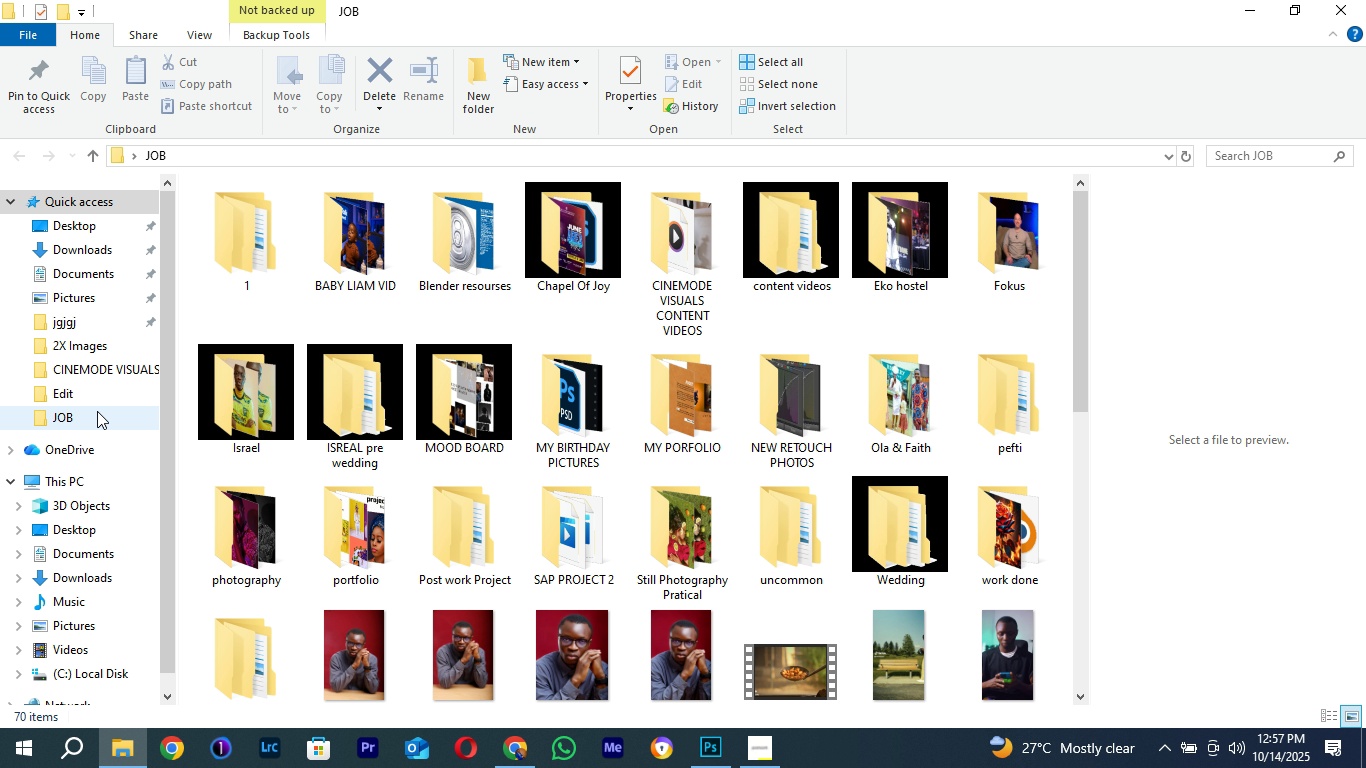 
left_click([83, 411])
 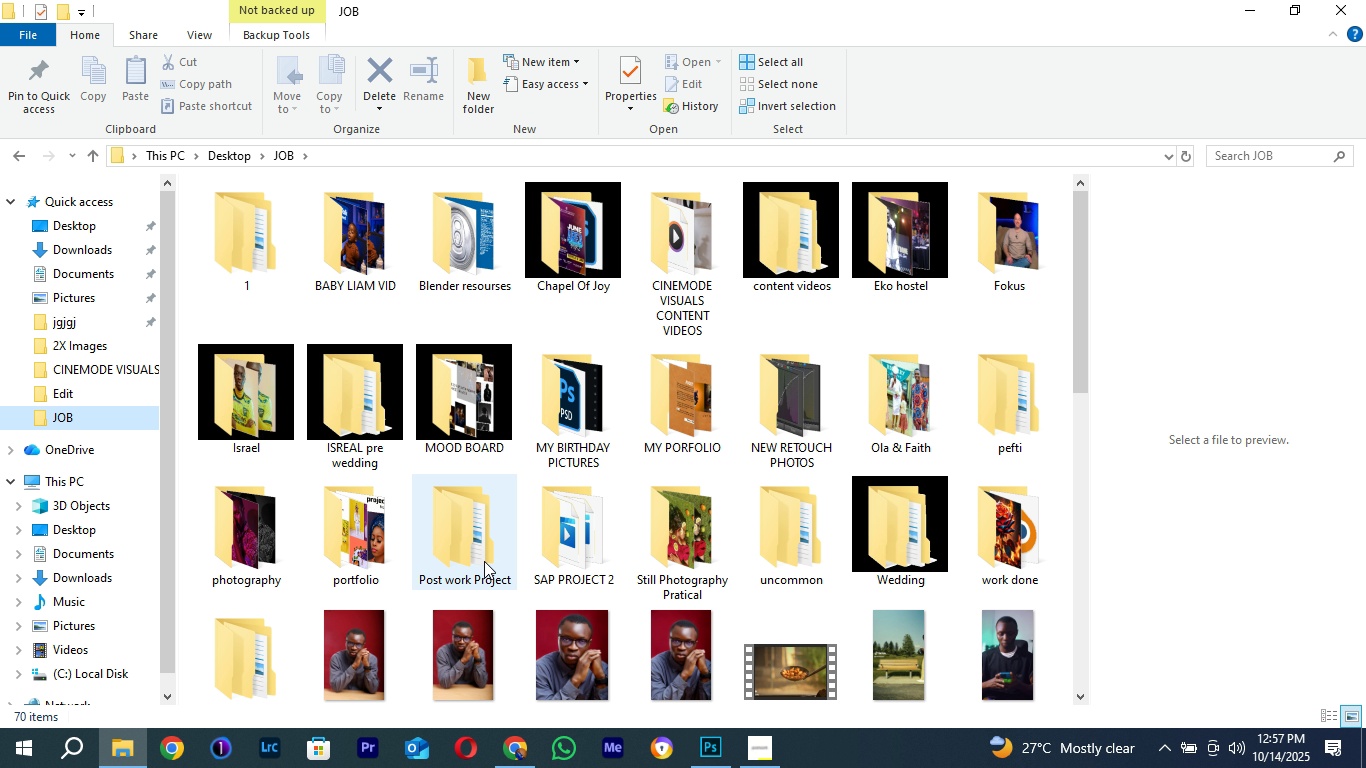 
double_click([471, 540])
 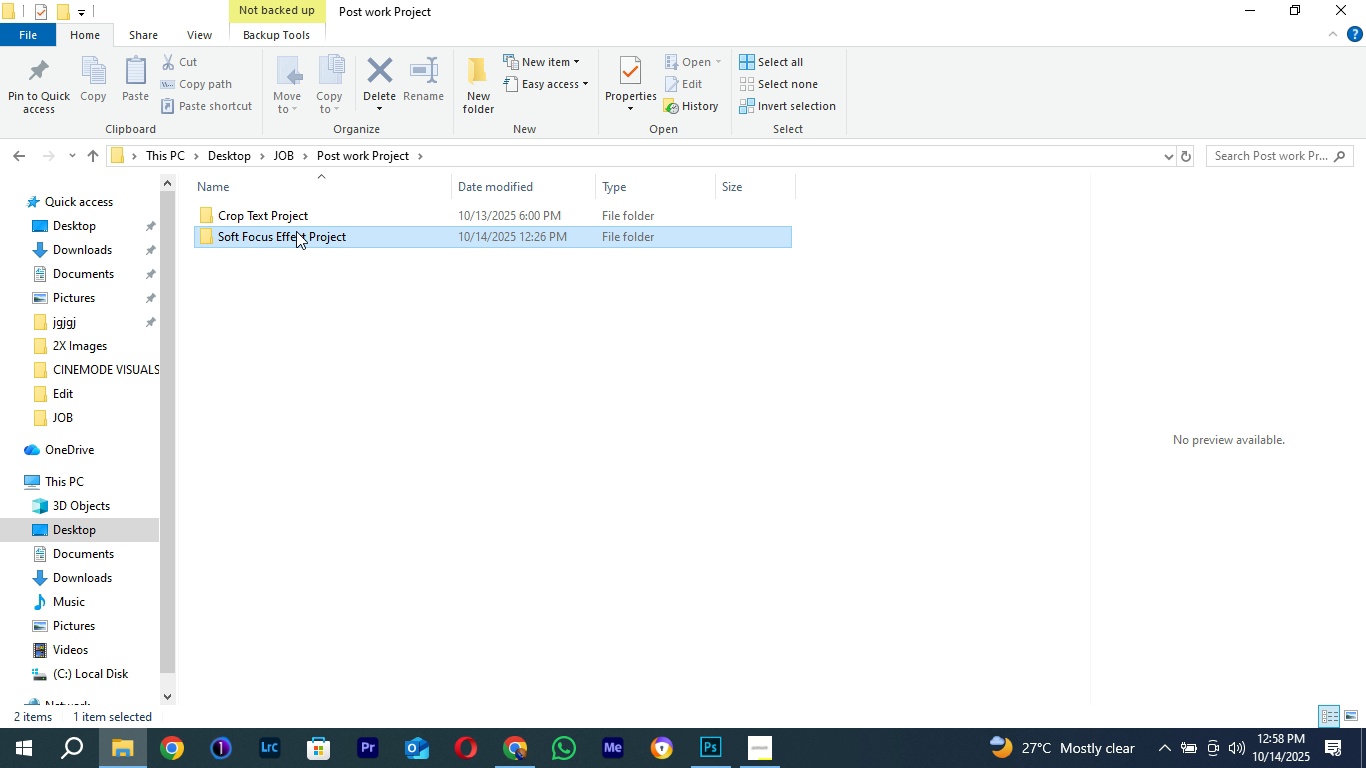 
double_click([296, 231])
 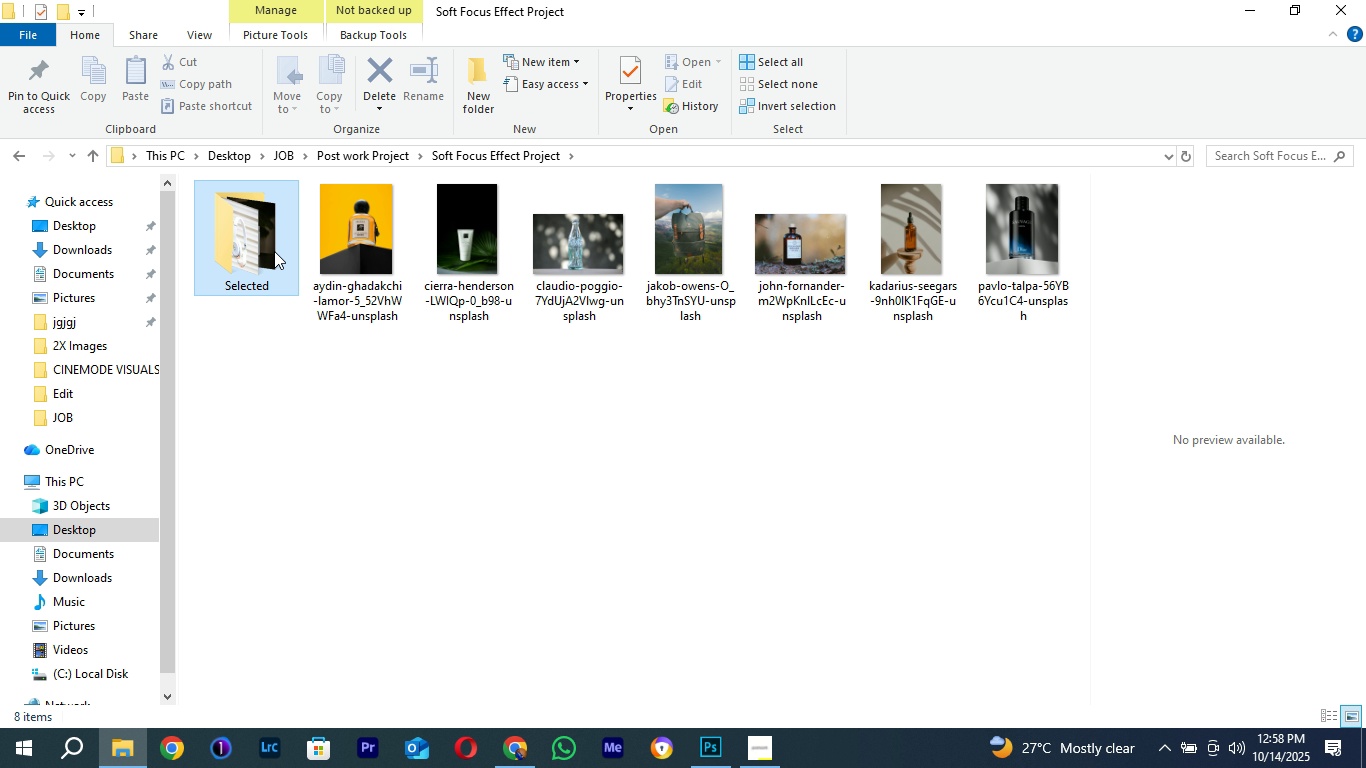 
double_click([274, 251])
 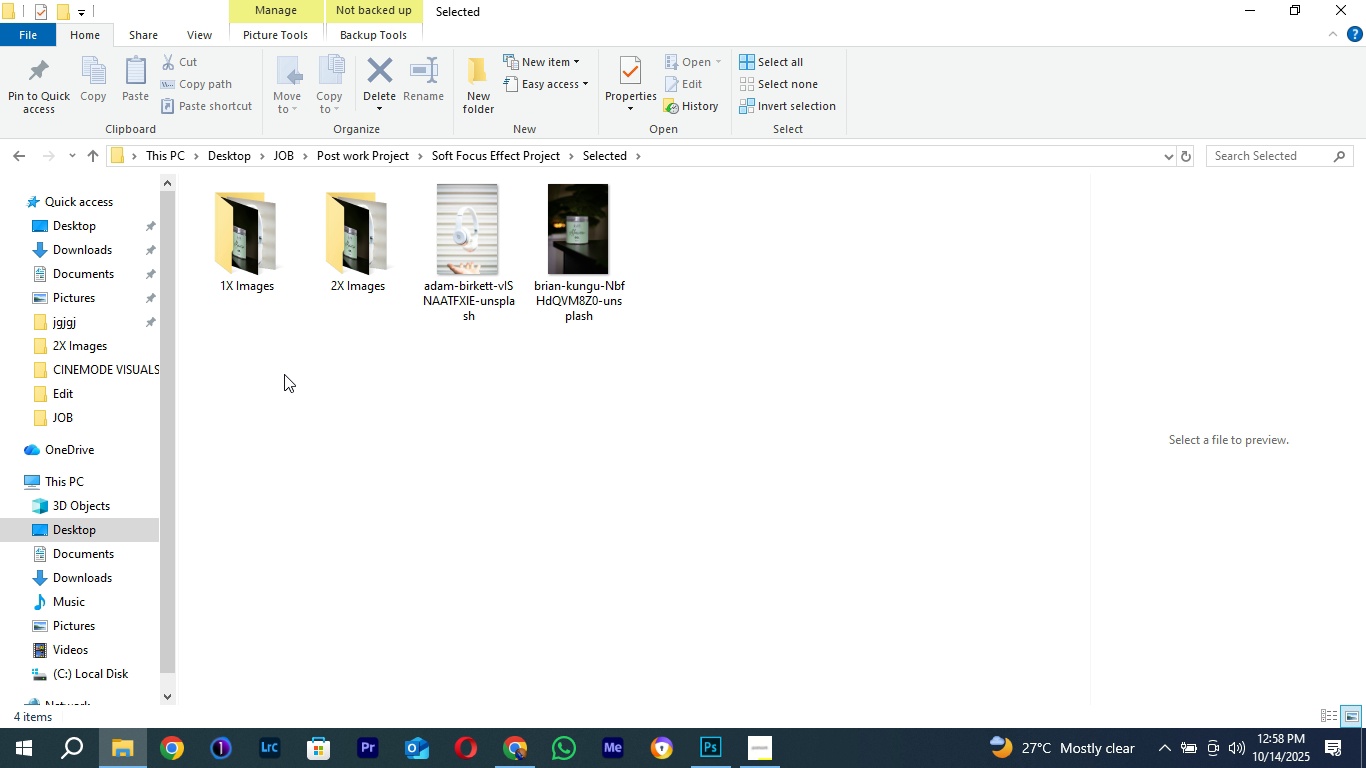 
right_click([274, 340])
 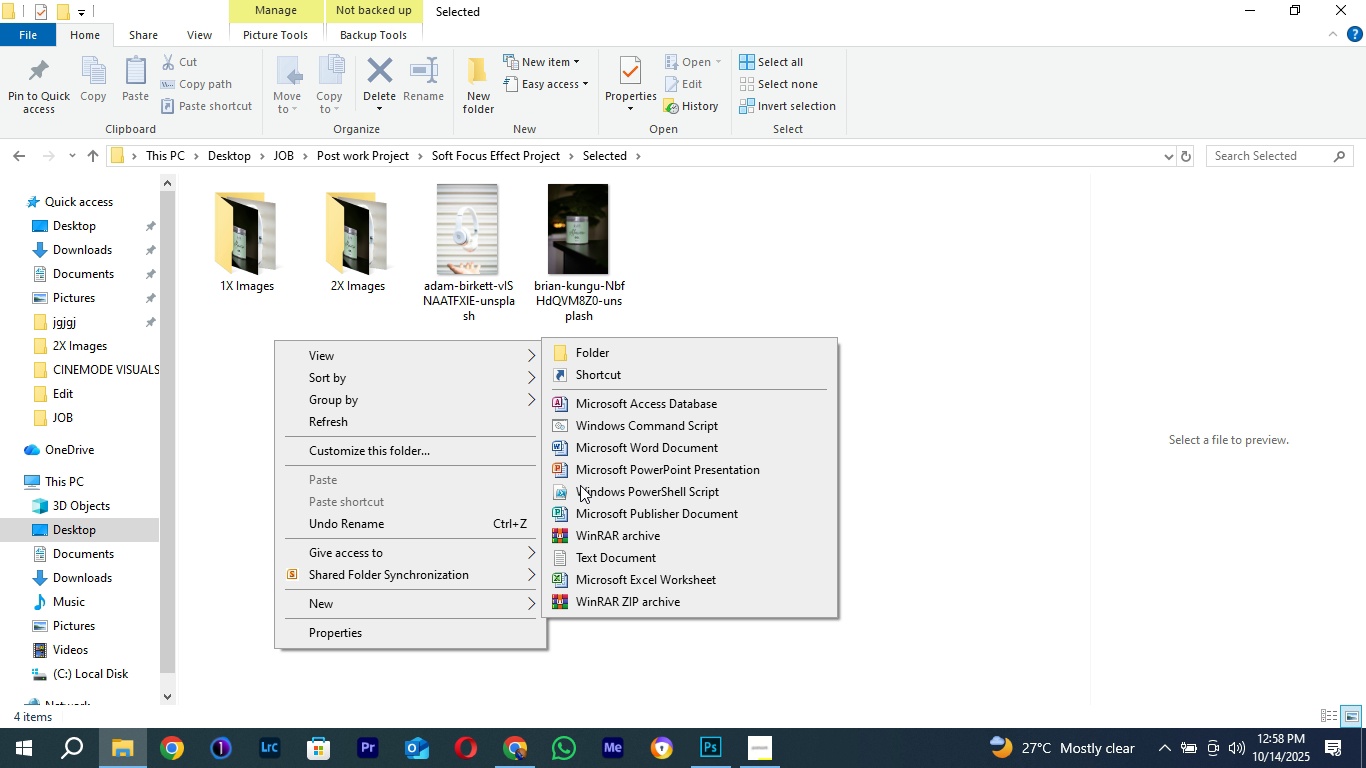 
left_click([621, 345])
 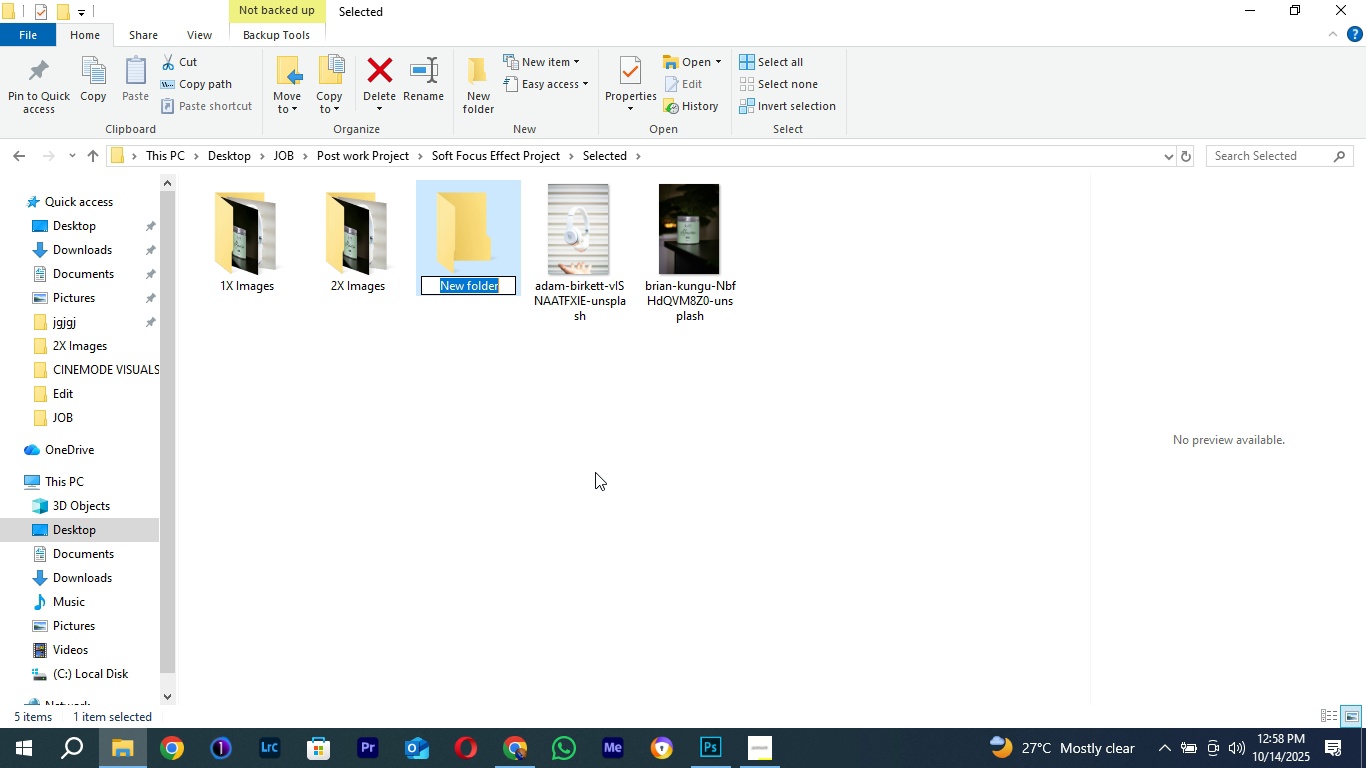 
type(Soft )
key(Backspace)
type(_Focus_Images)
 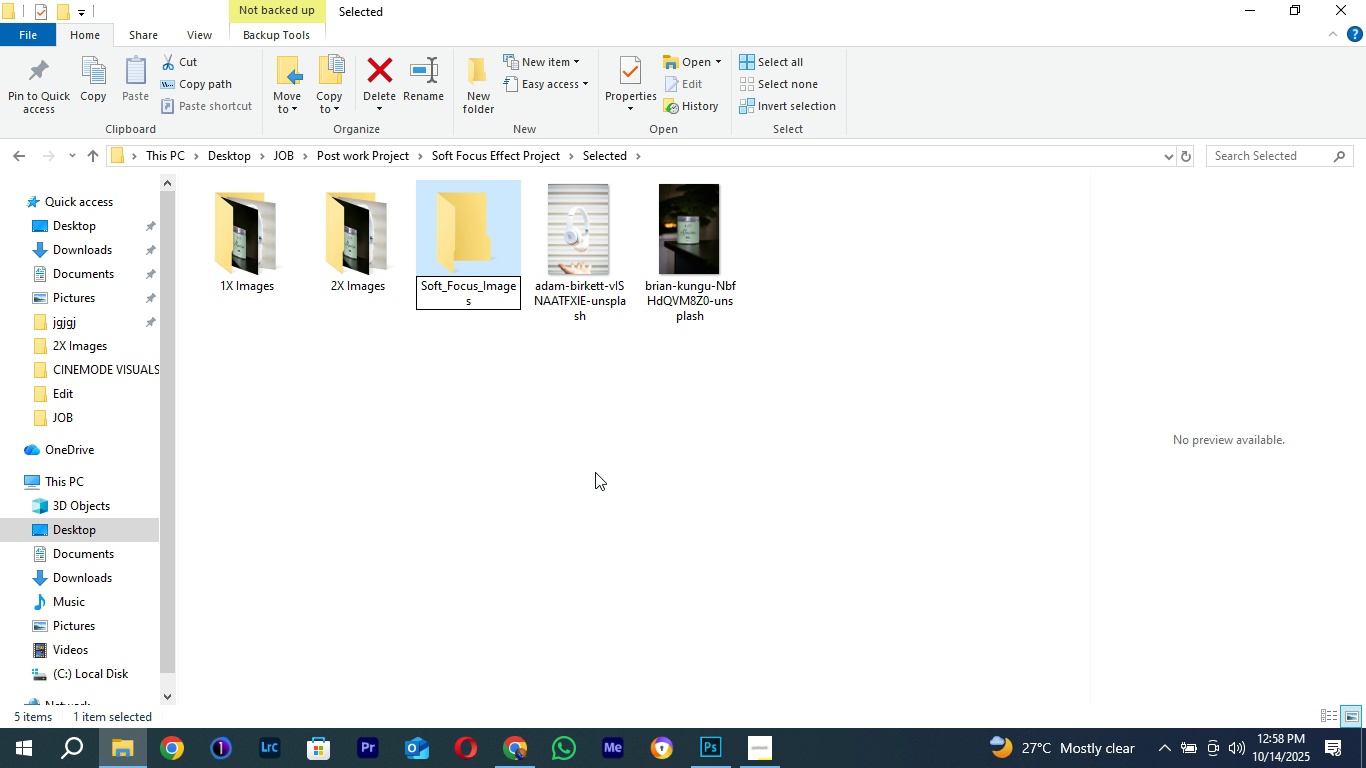 
left_click([467, 240])
 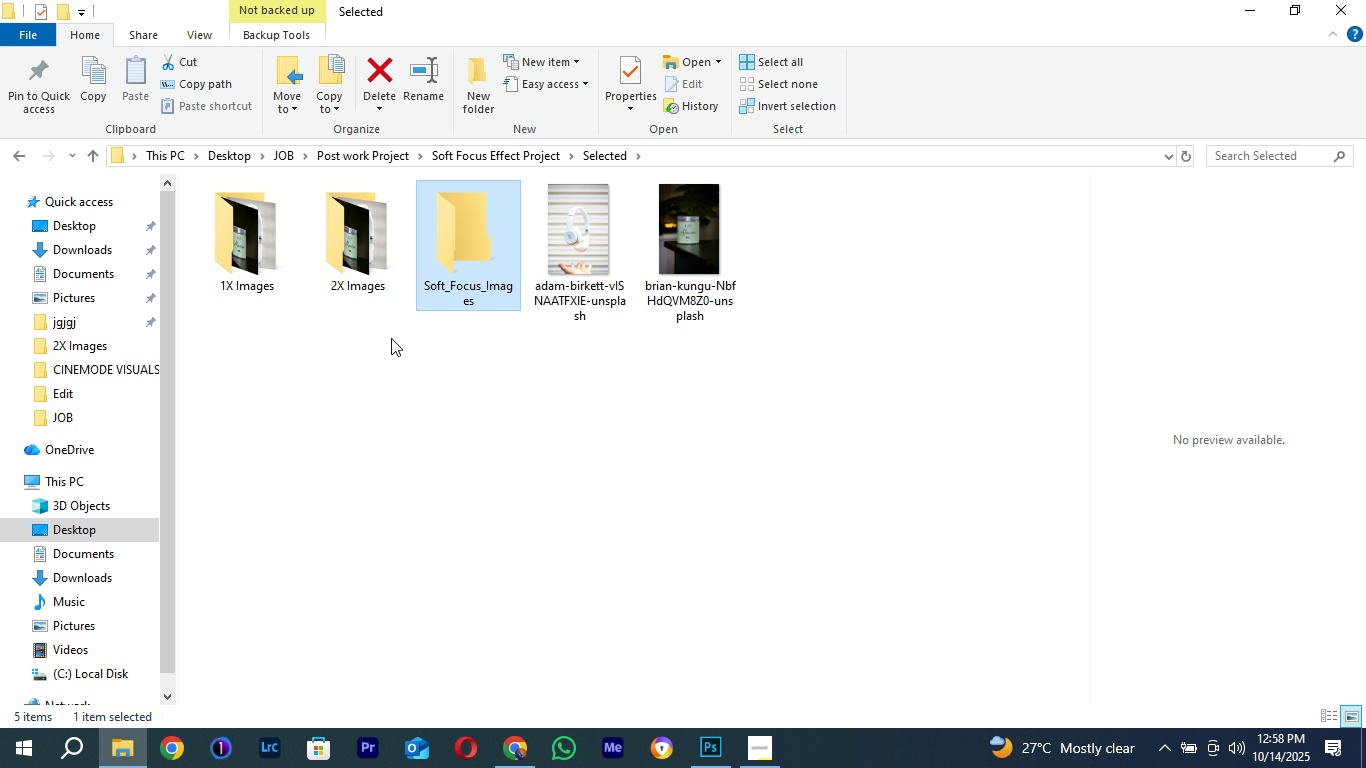 
left_click_drag(start_coordinate=[237, 337], to_coordinate=[357, 261])
 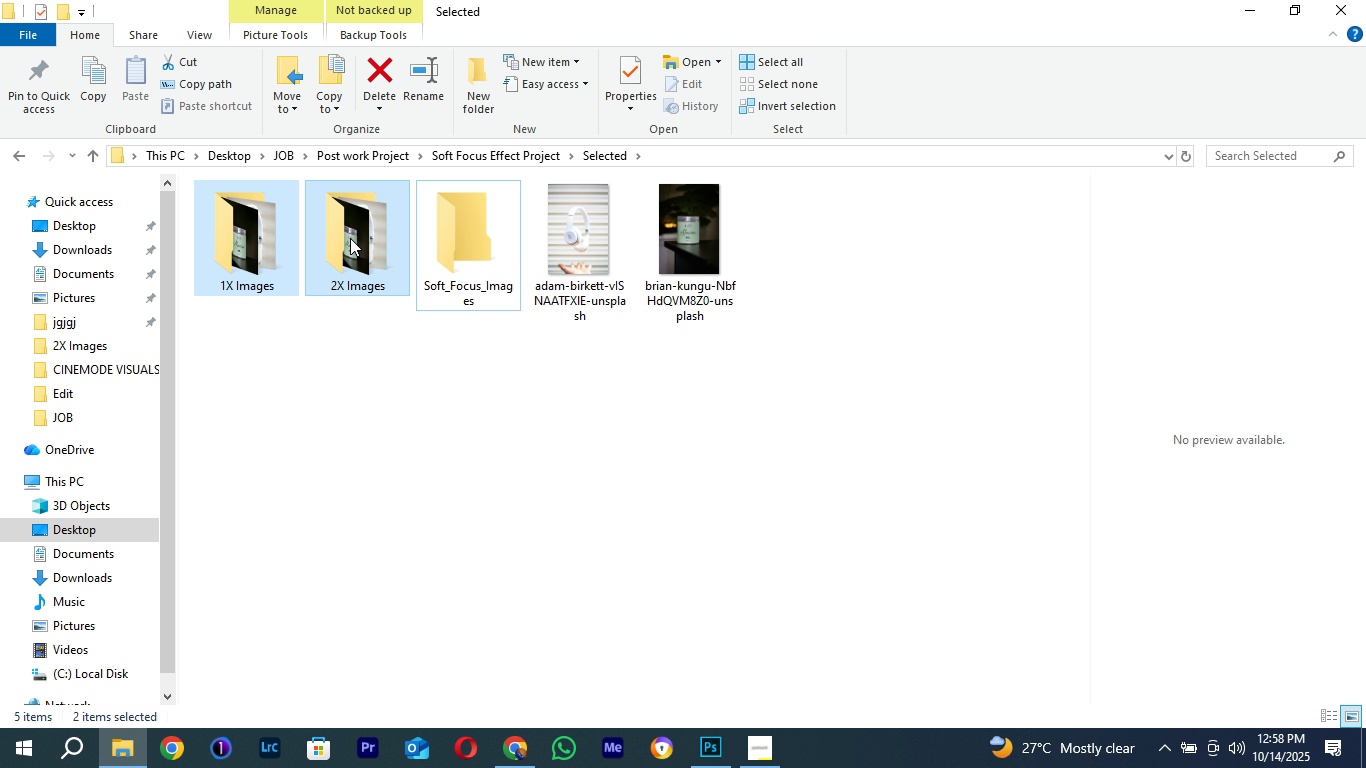 
left_click_drag(start_coordinate=[349, 236], to_coordinate=[486, 264])
 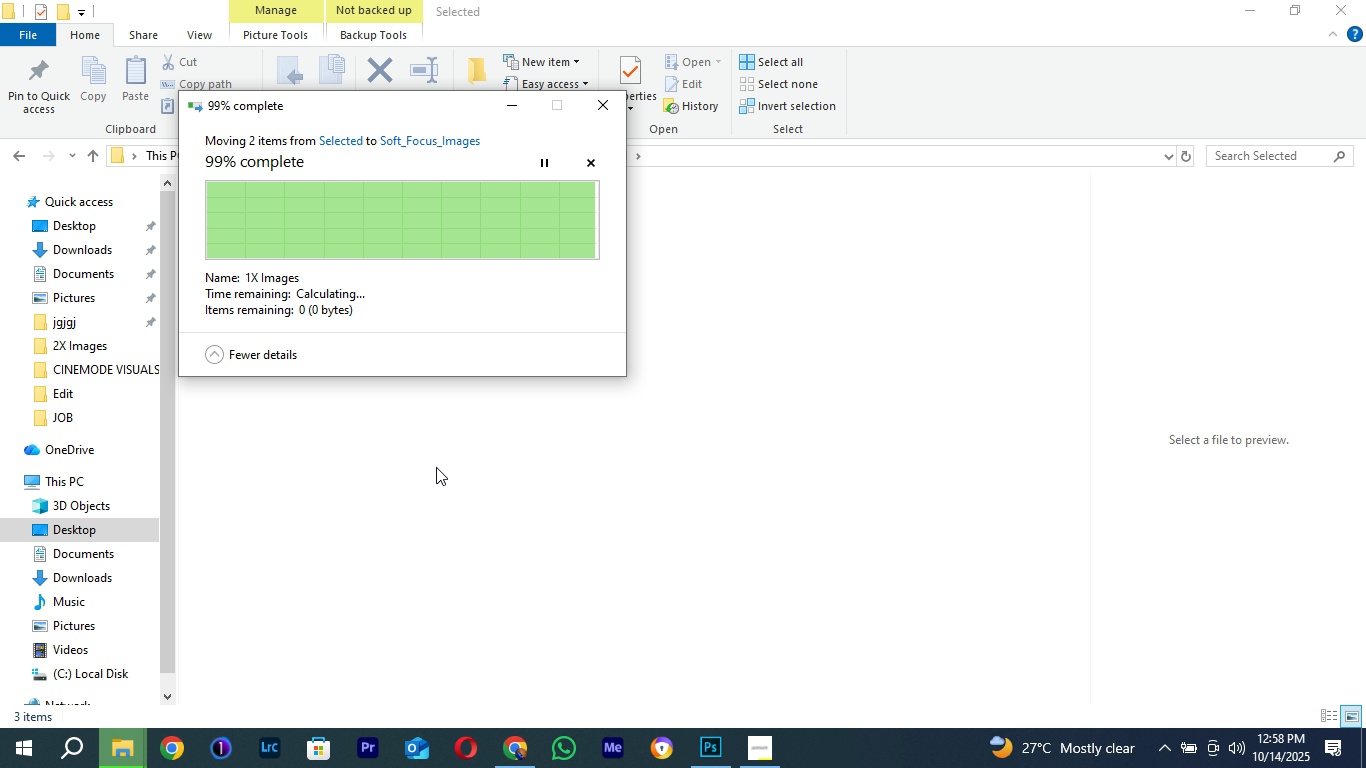 
left_click([436, 467])
 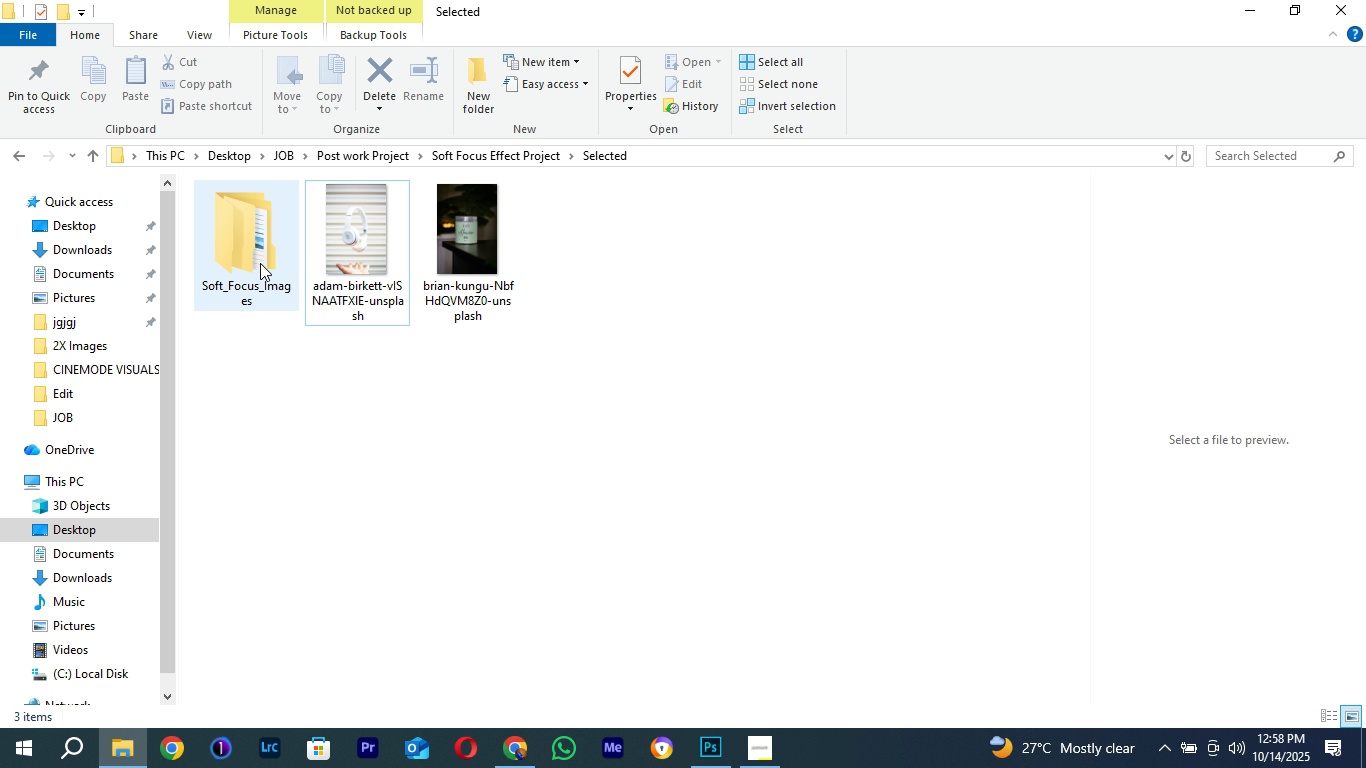 
double_click([249, 249])
 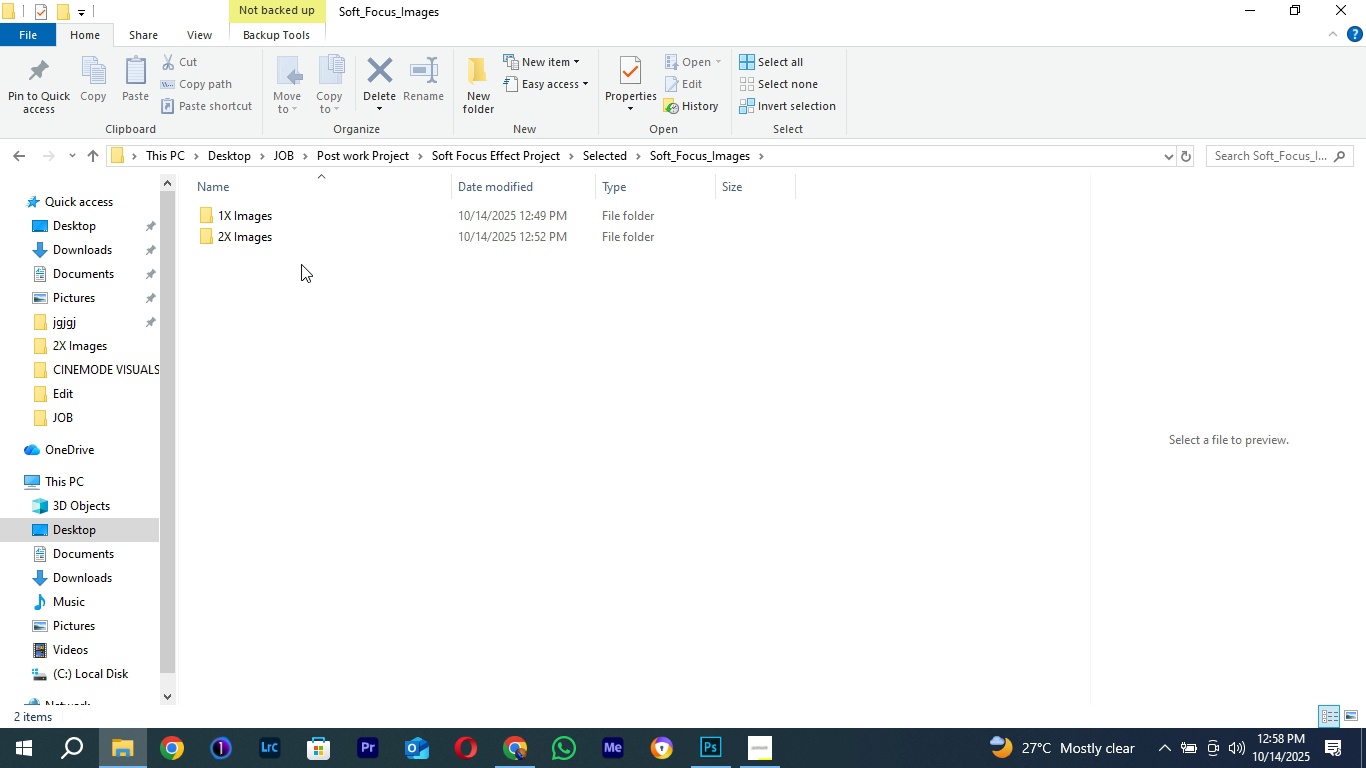 
right_click([301, 258])
 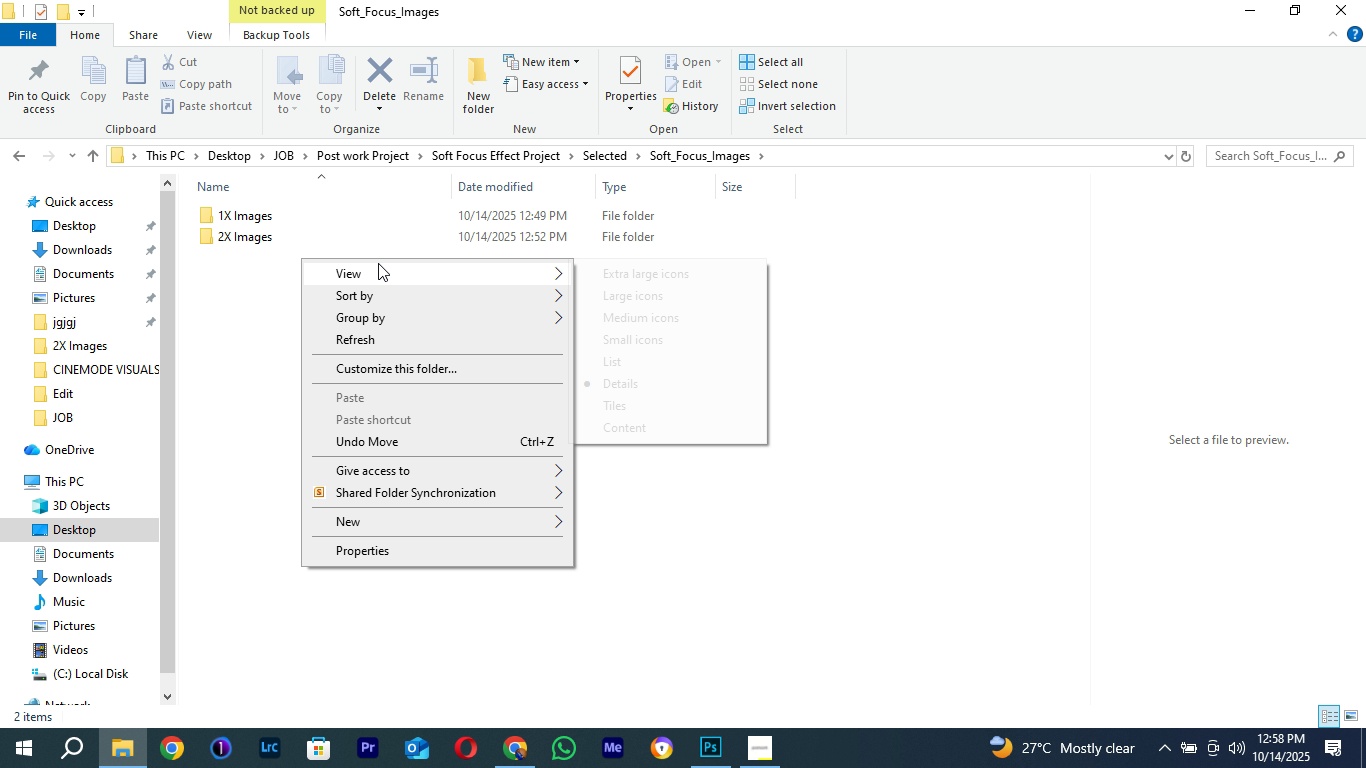 
left_click([378, 263])
 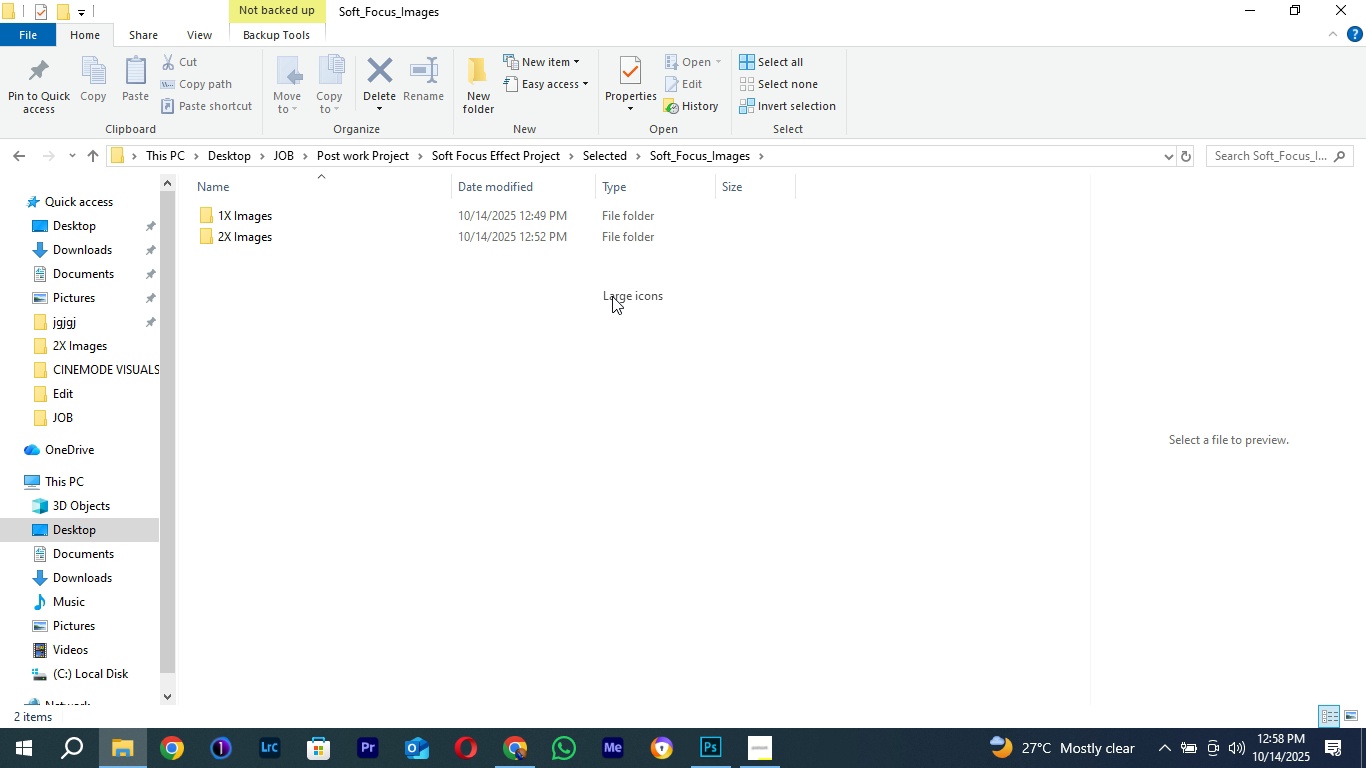 
left_click([614, 290])
 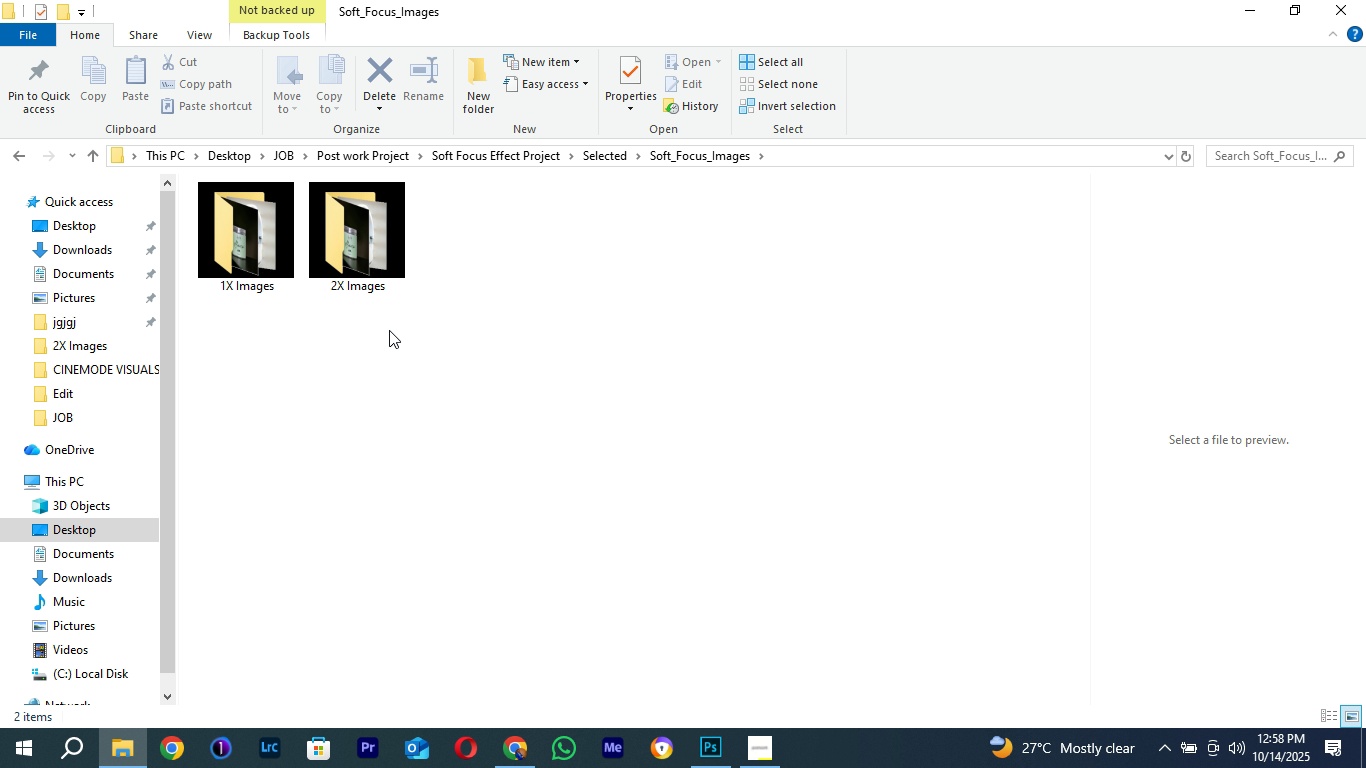 
right_click([389, 330])
 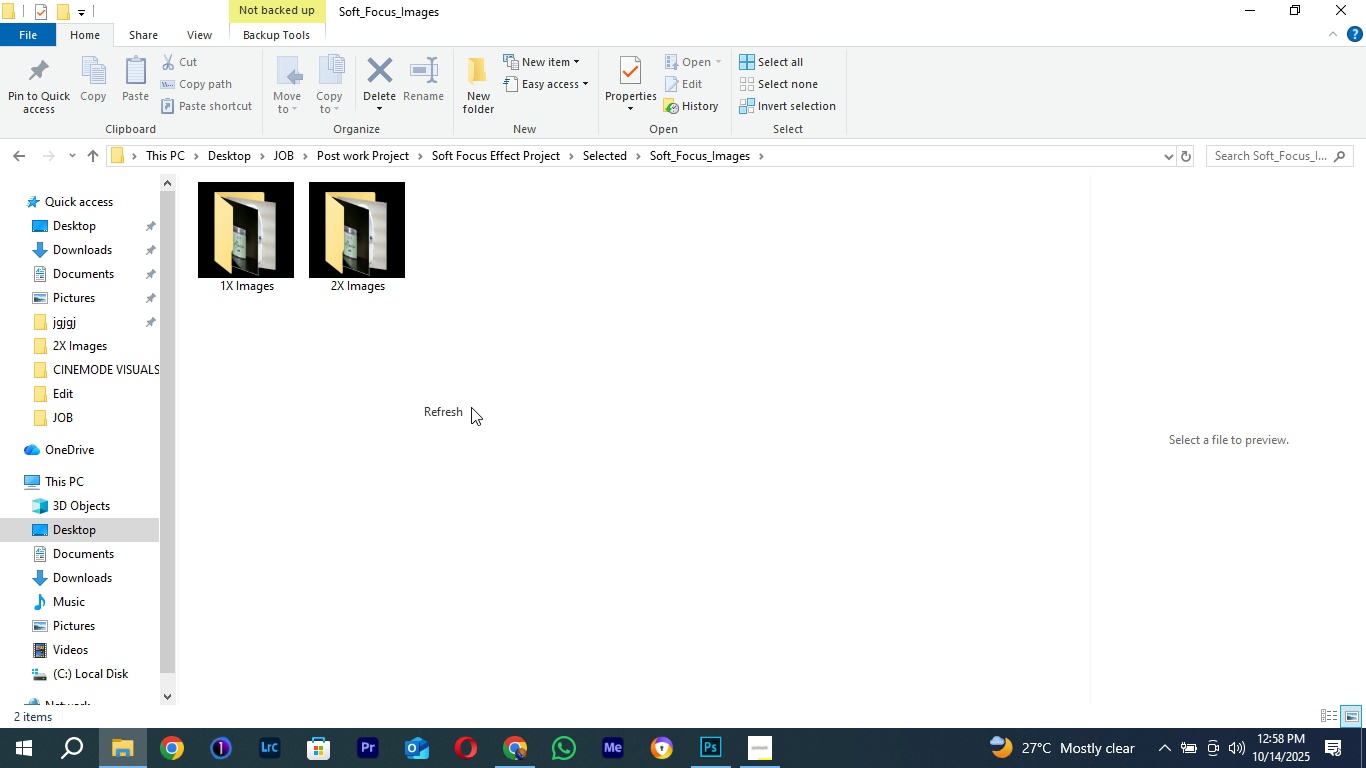 
left_click([471, 408])
 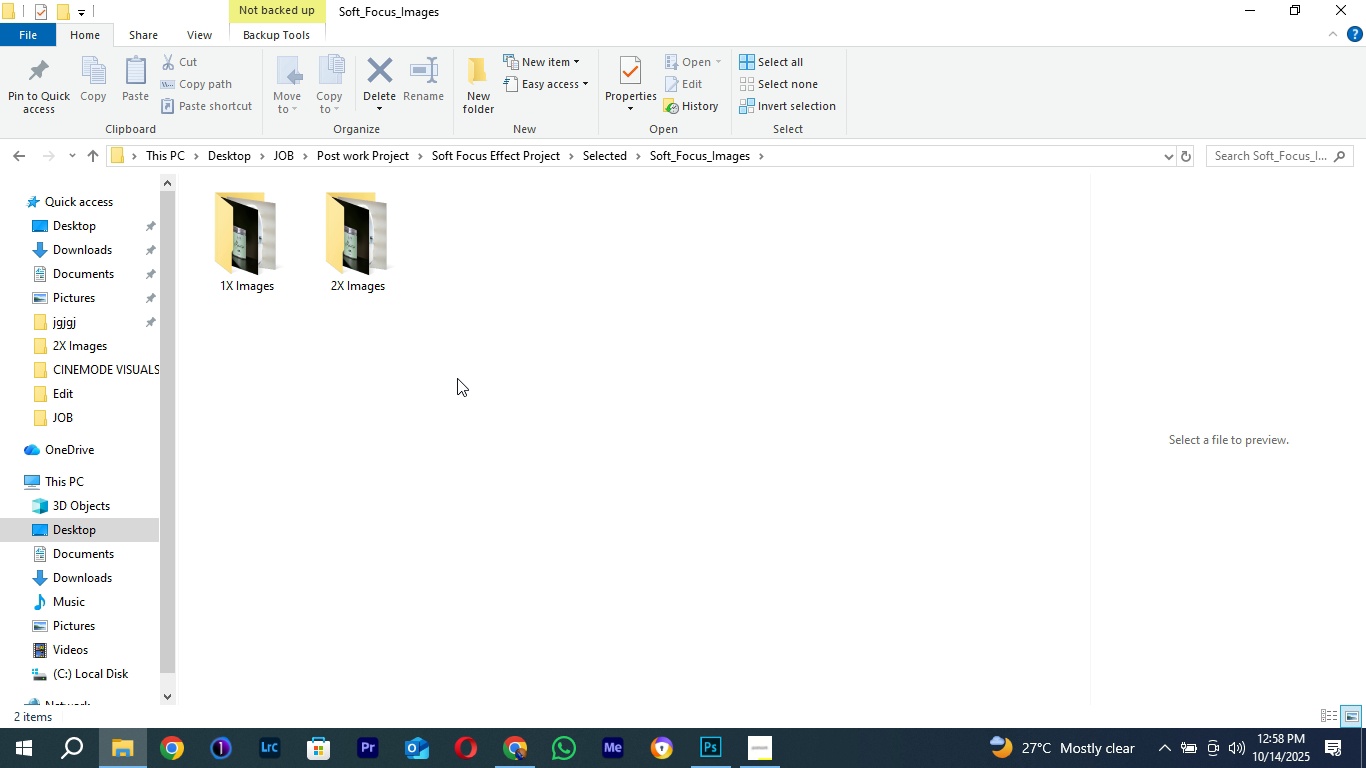 
right_click([457, 378])
 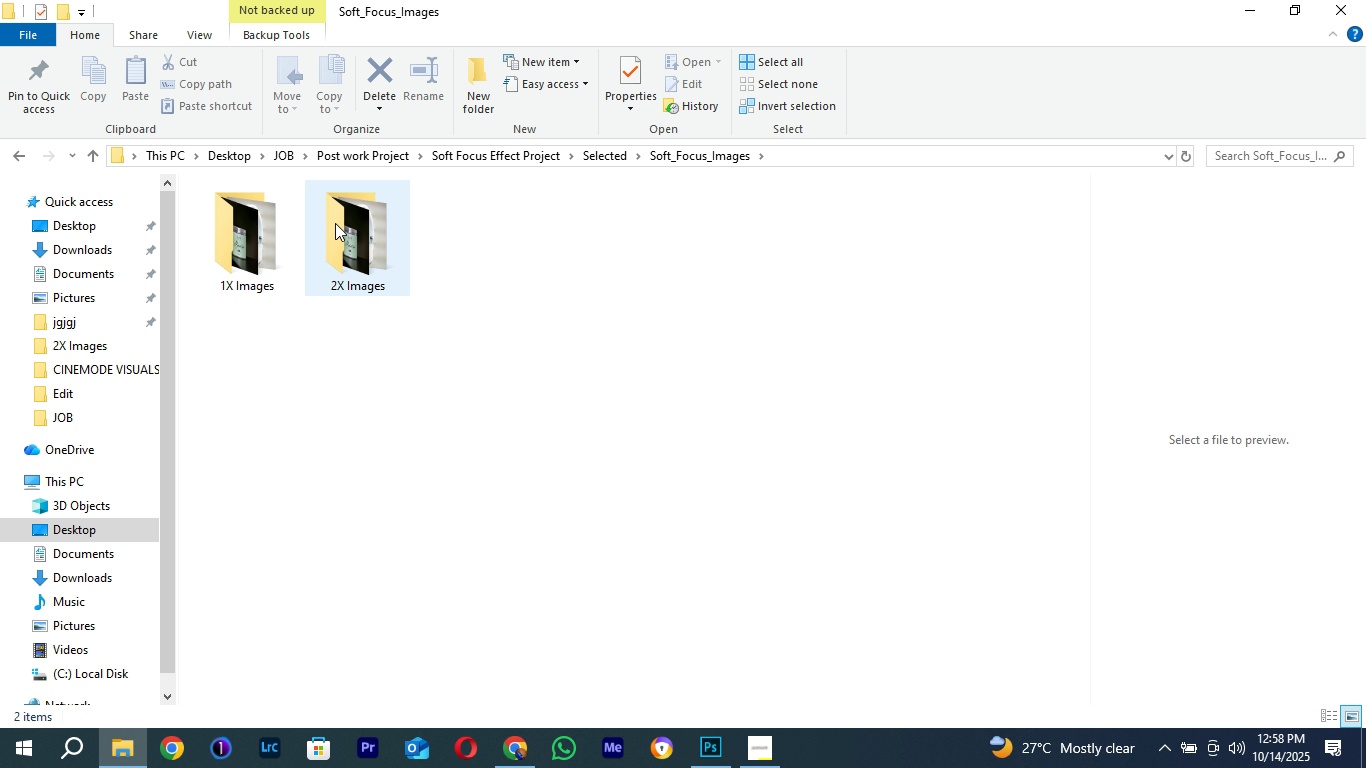 
double_click([333, 223])
 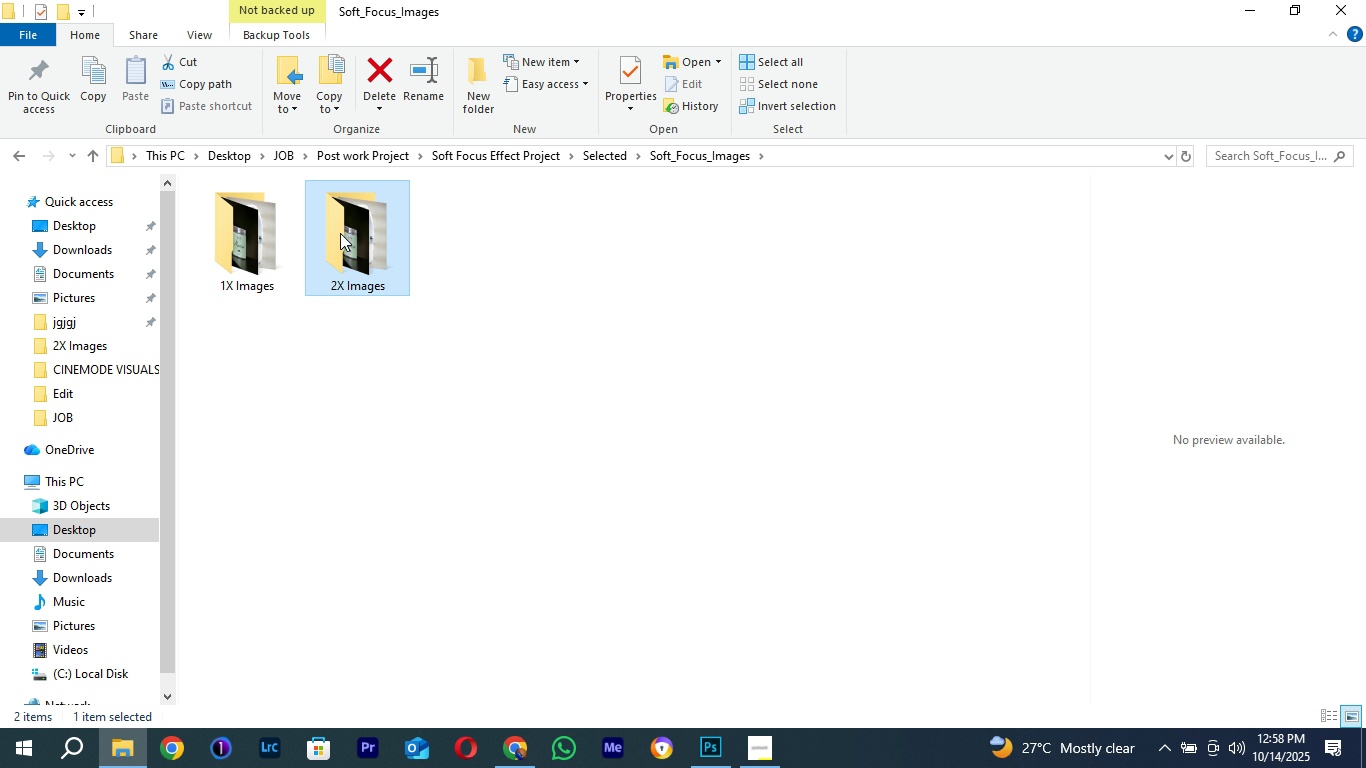 
triple_click([333, 223])
 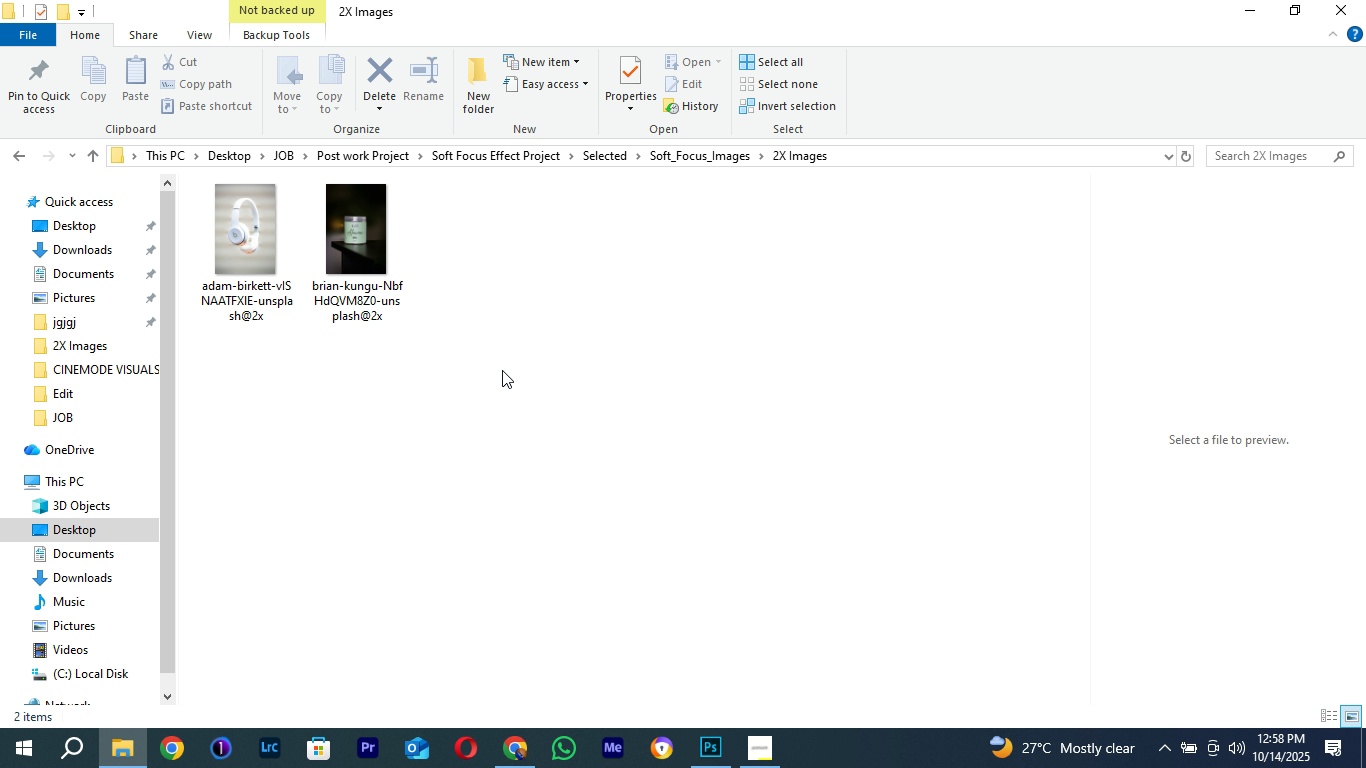 
left_click_drag(start_coordinate=[478, 331], to_coordinate=[248, 260])
 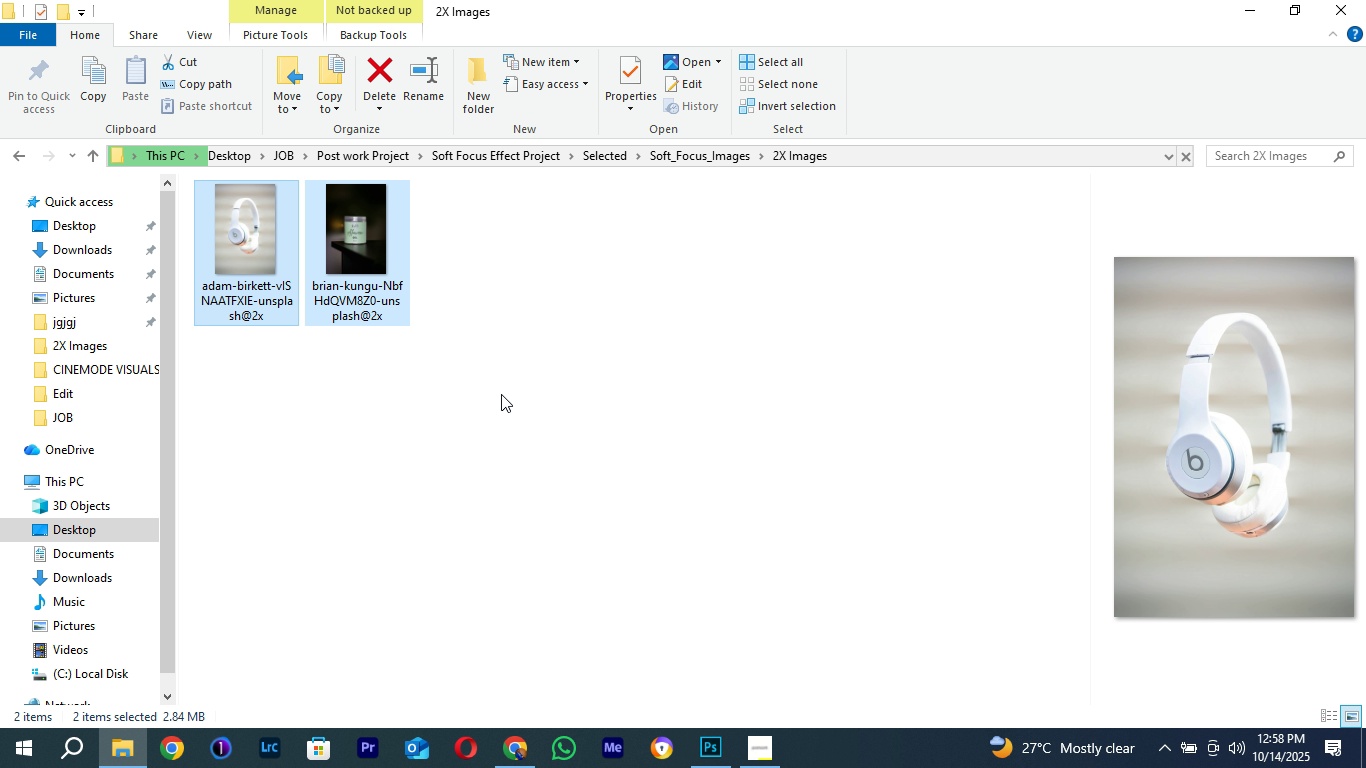 
wait(13.7)
 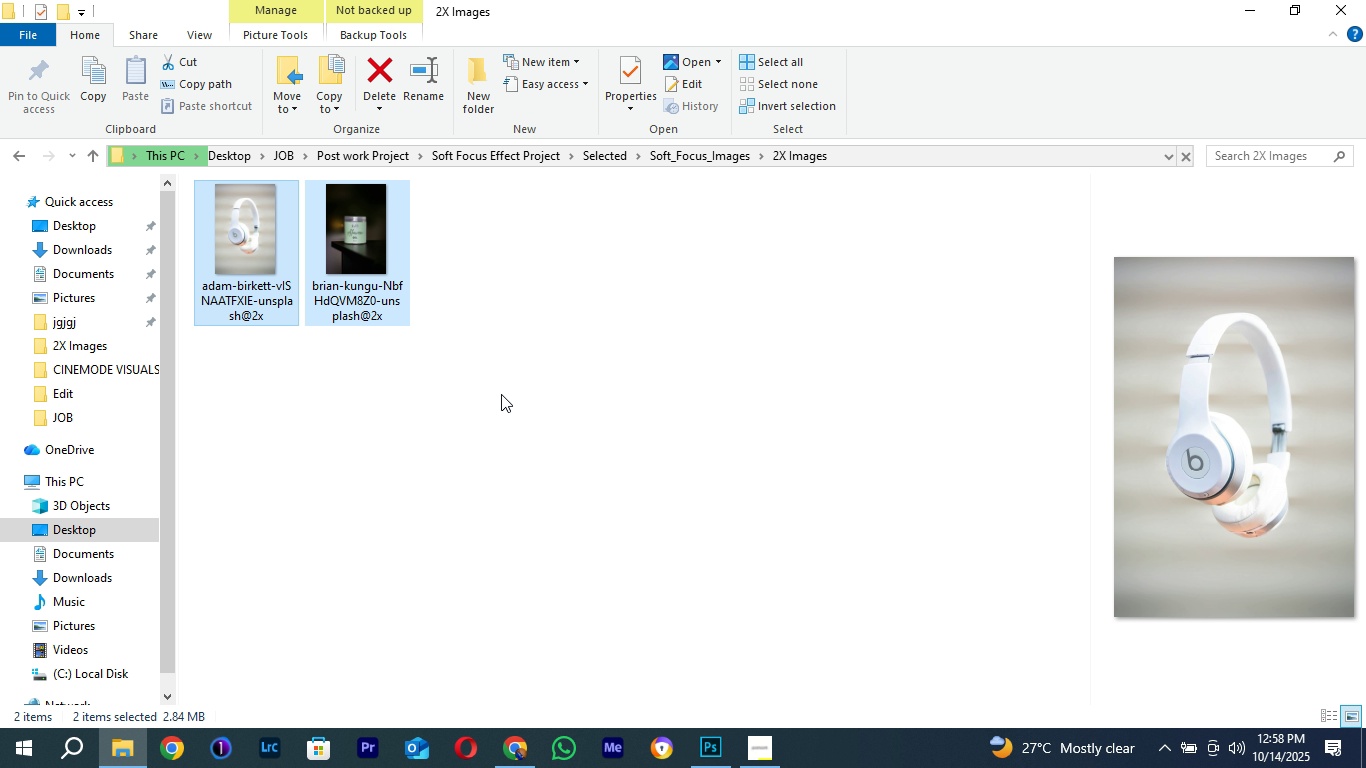 
left_click([421, 76])
 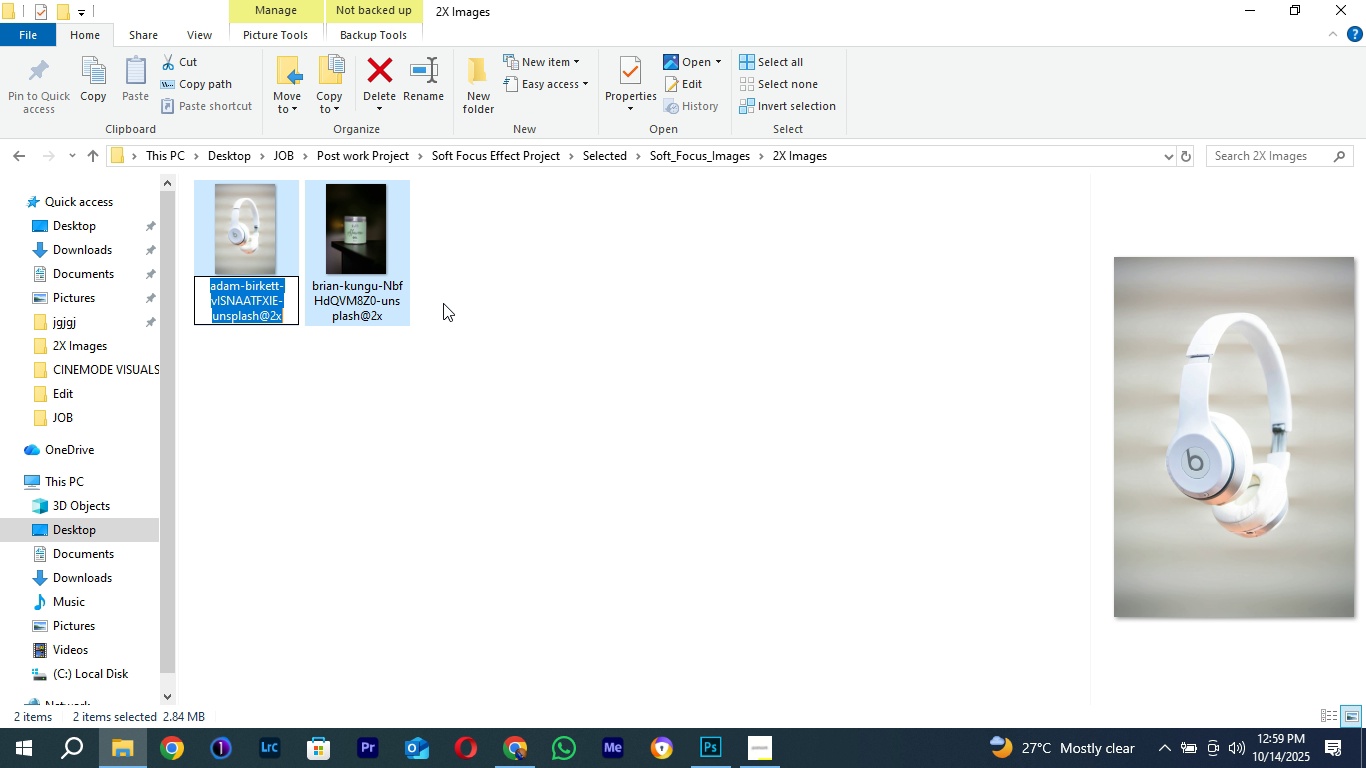 
key(Control+V)
 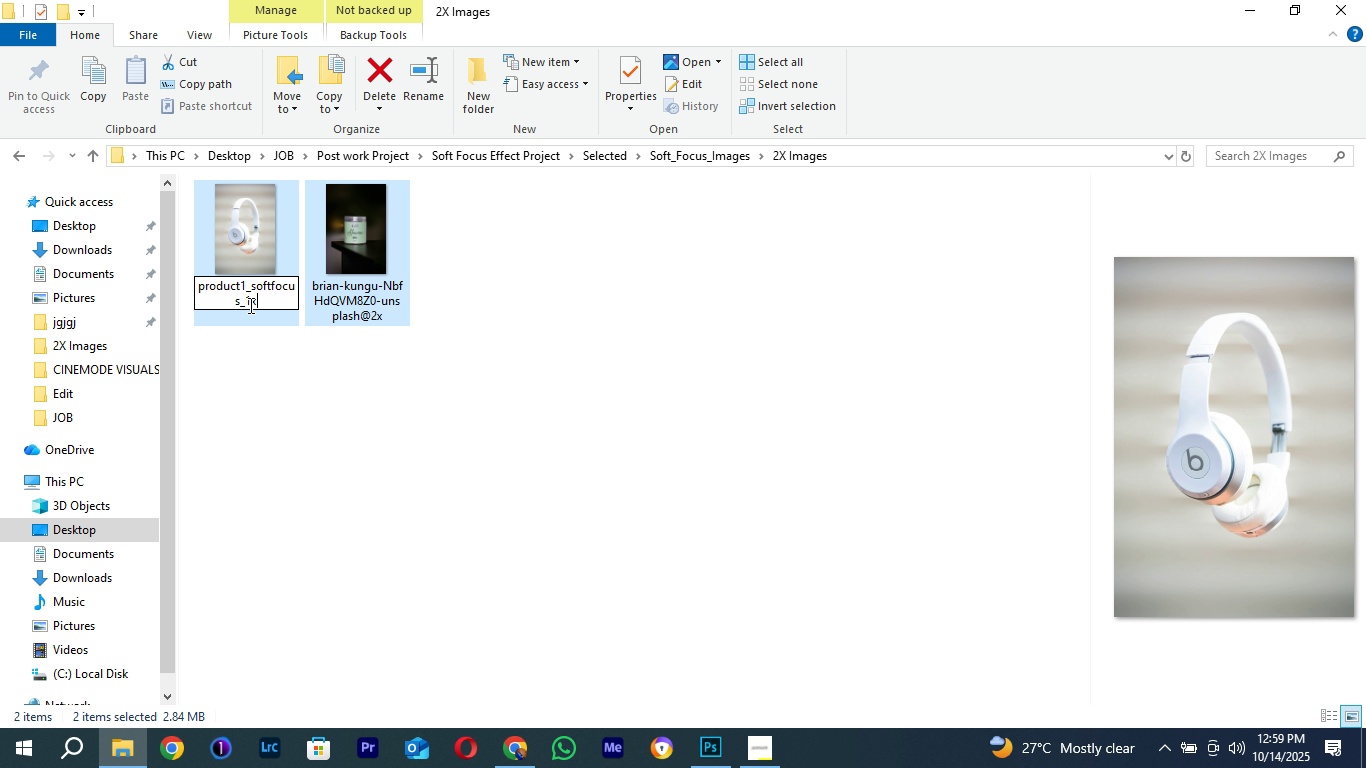 
left_click([249, 304])
 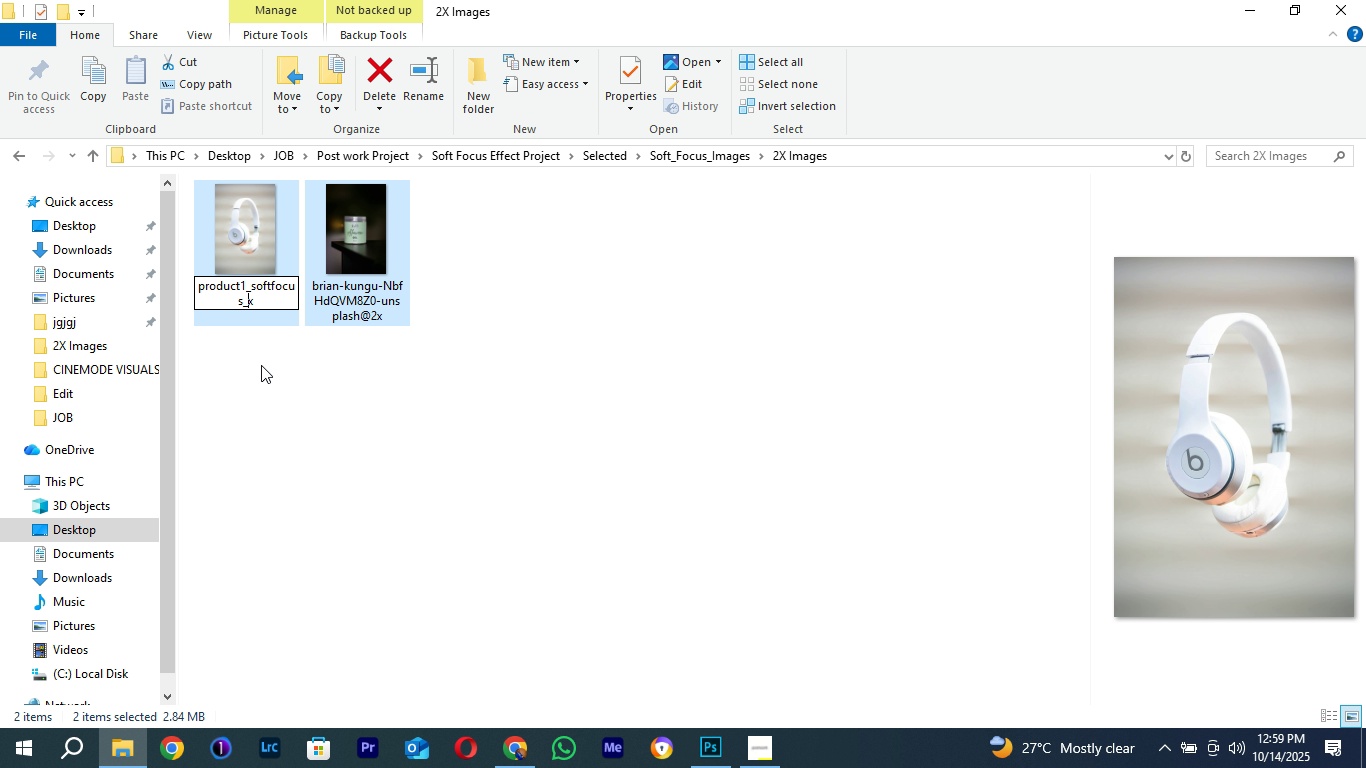 
key(Backspace)
 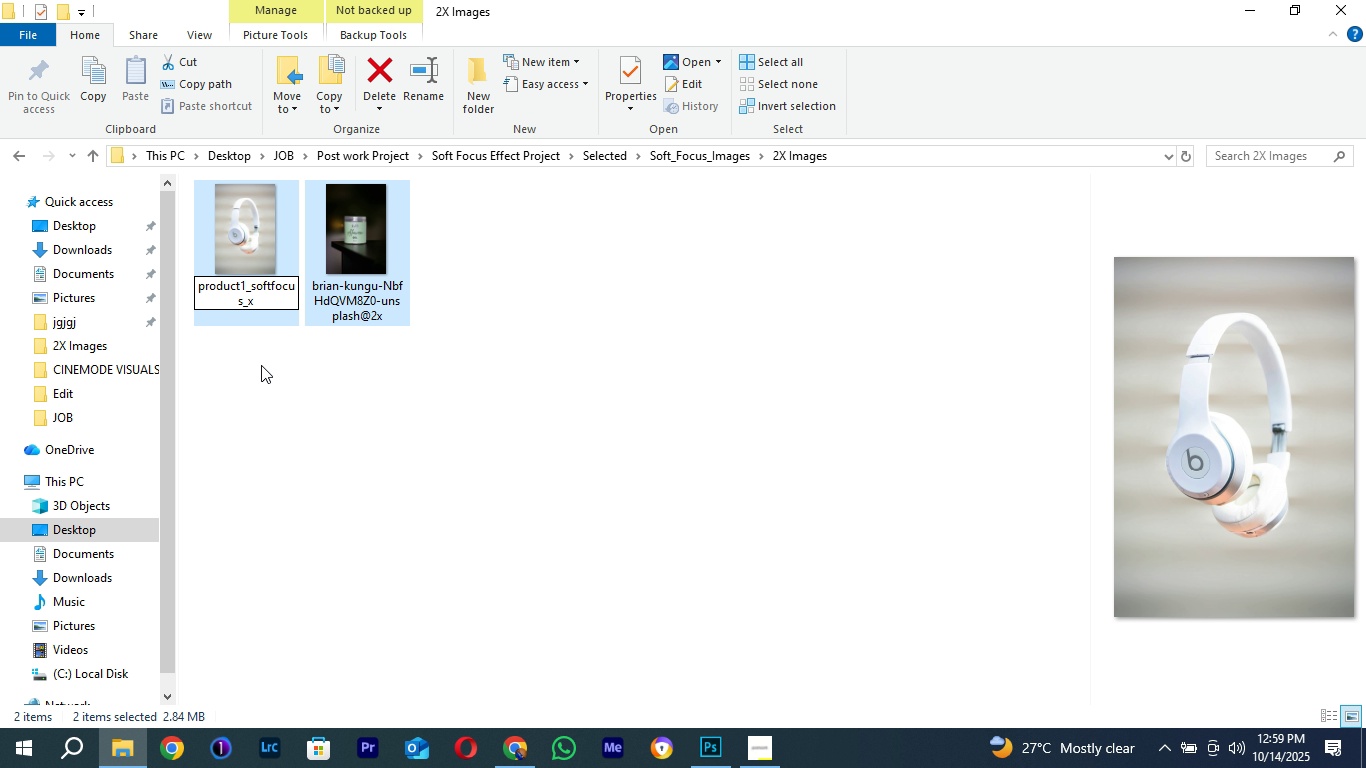 
key(2)
 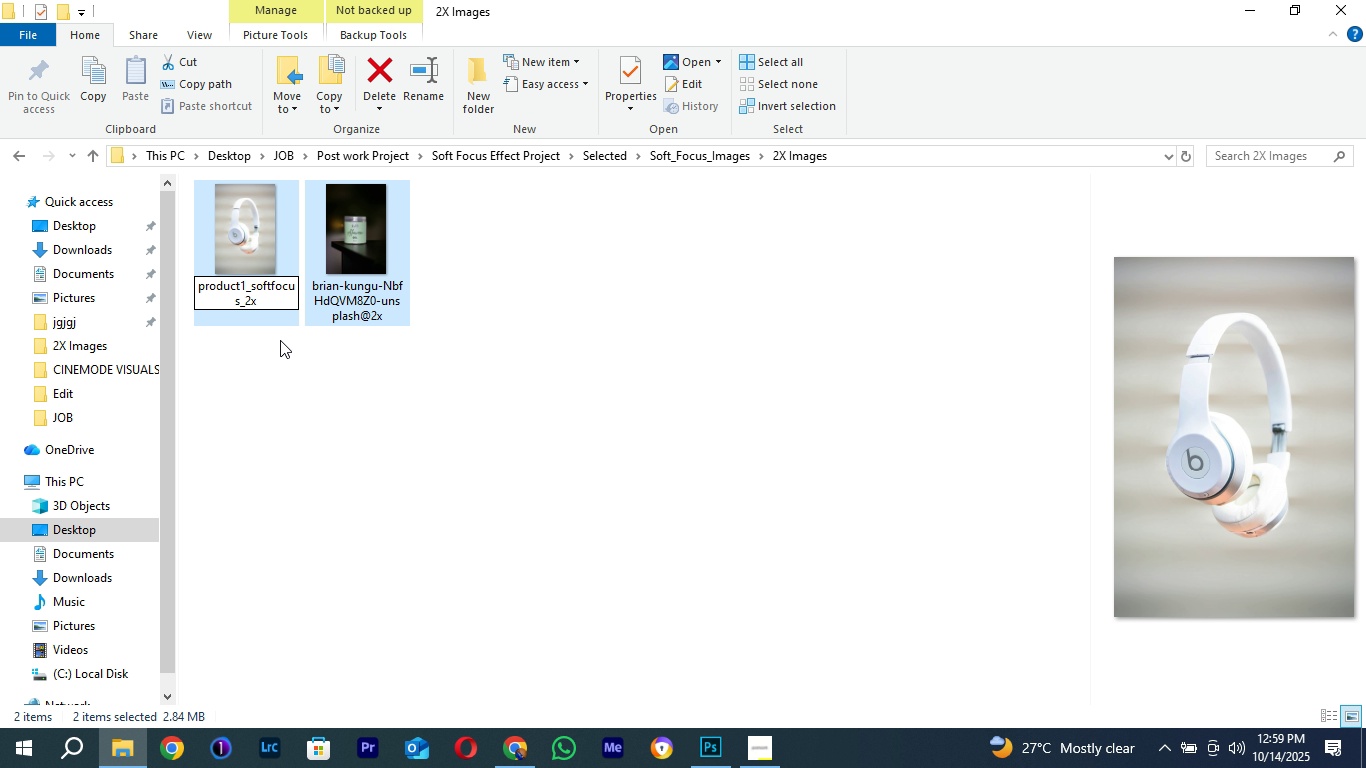 
key(Enter)
 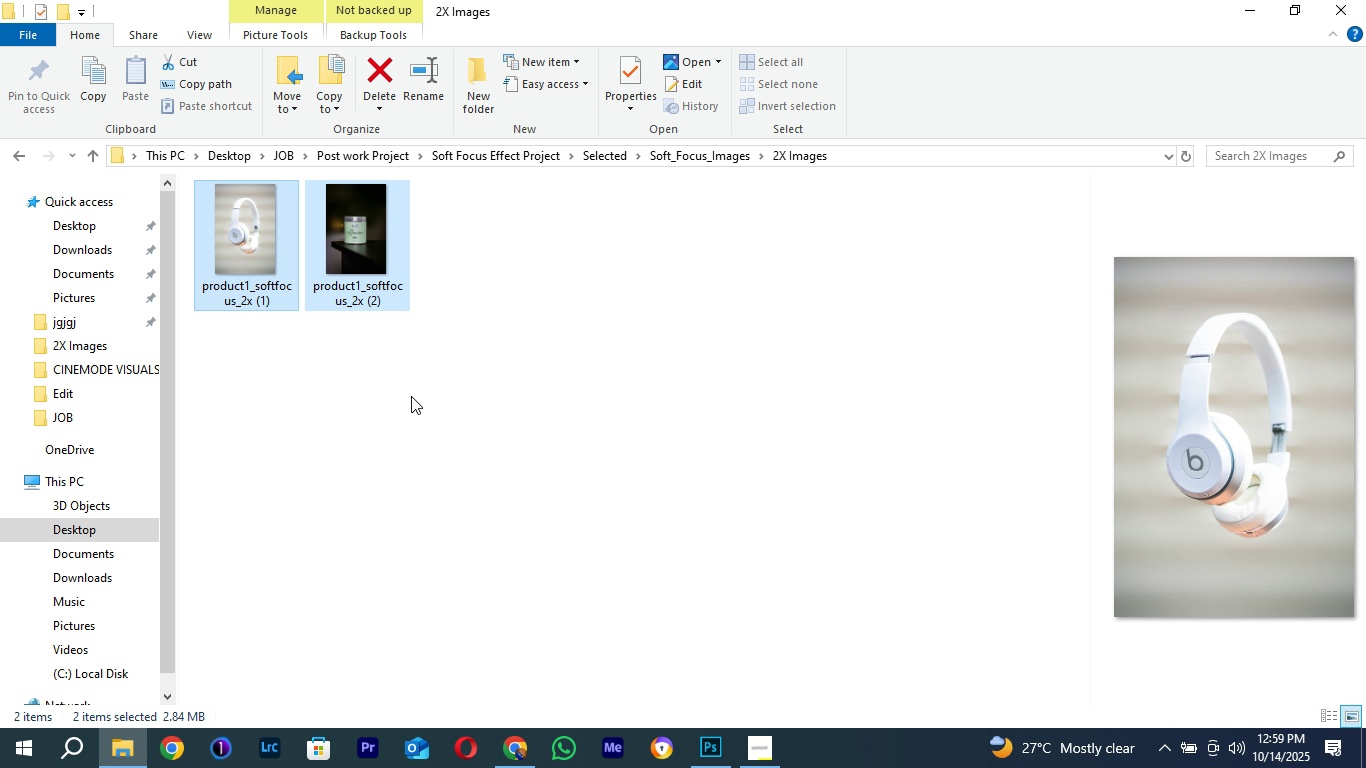 
left_click([411, 396])
 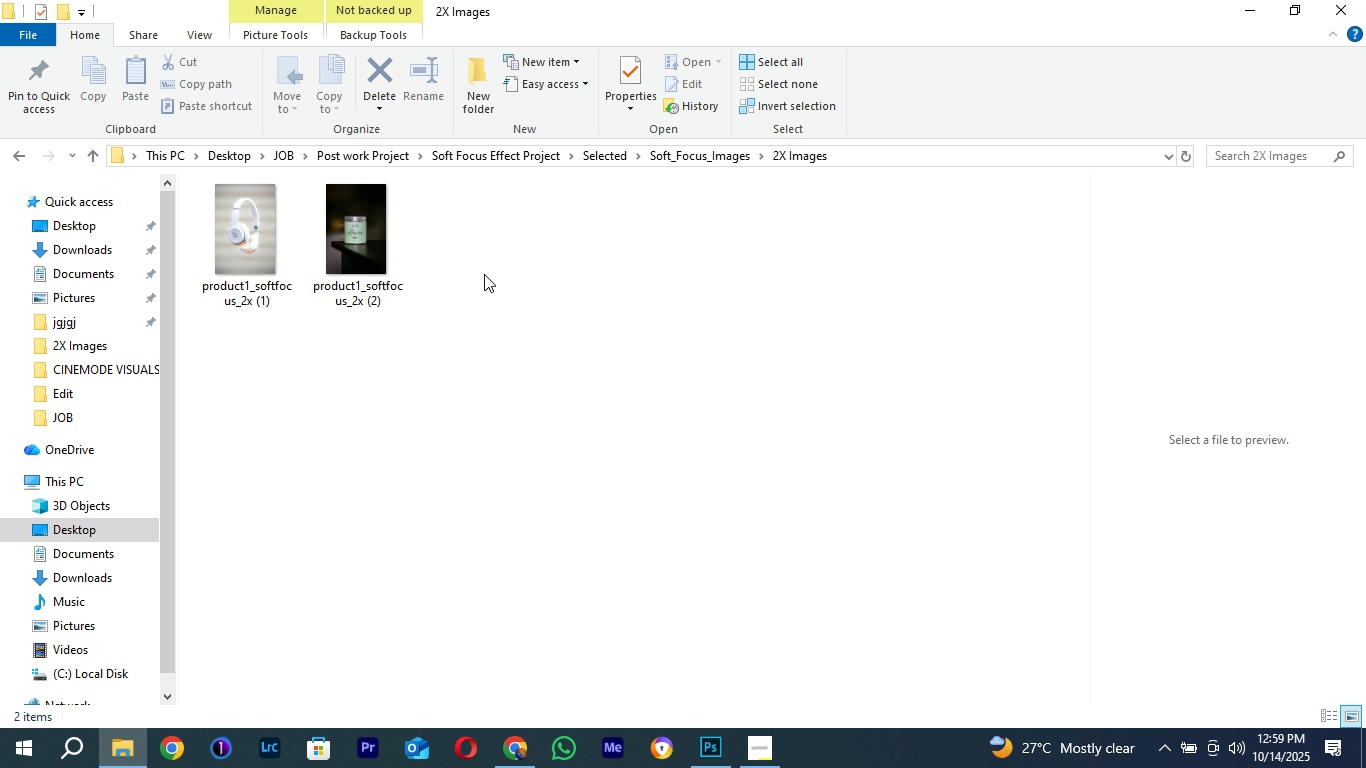 
right_click([484, 264])
 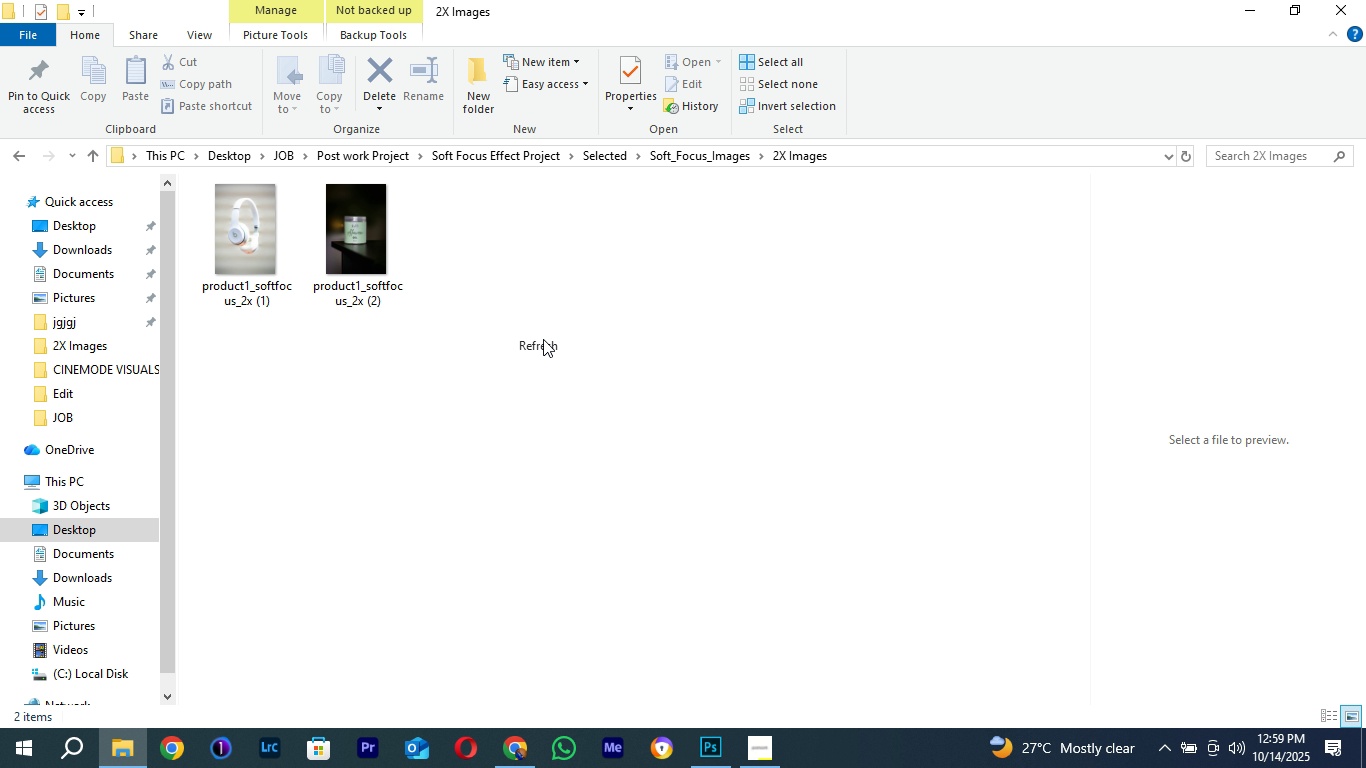 
left_click([543, 339])
 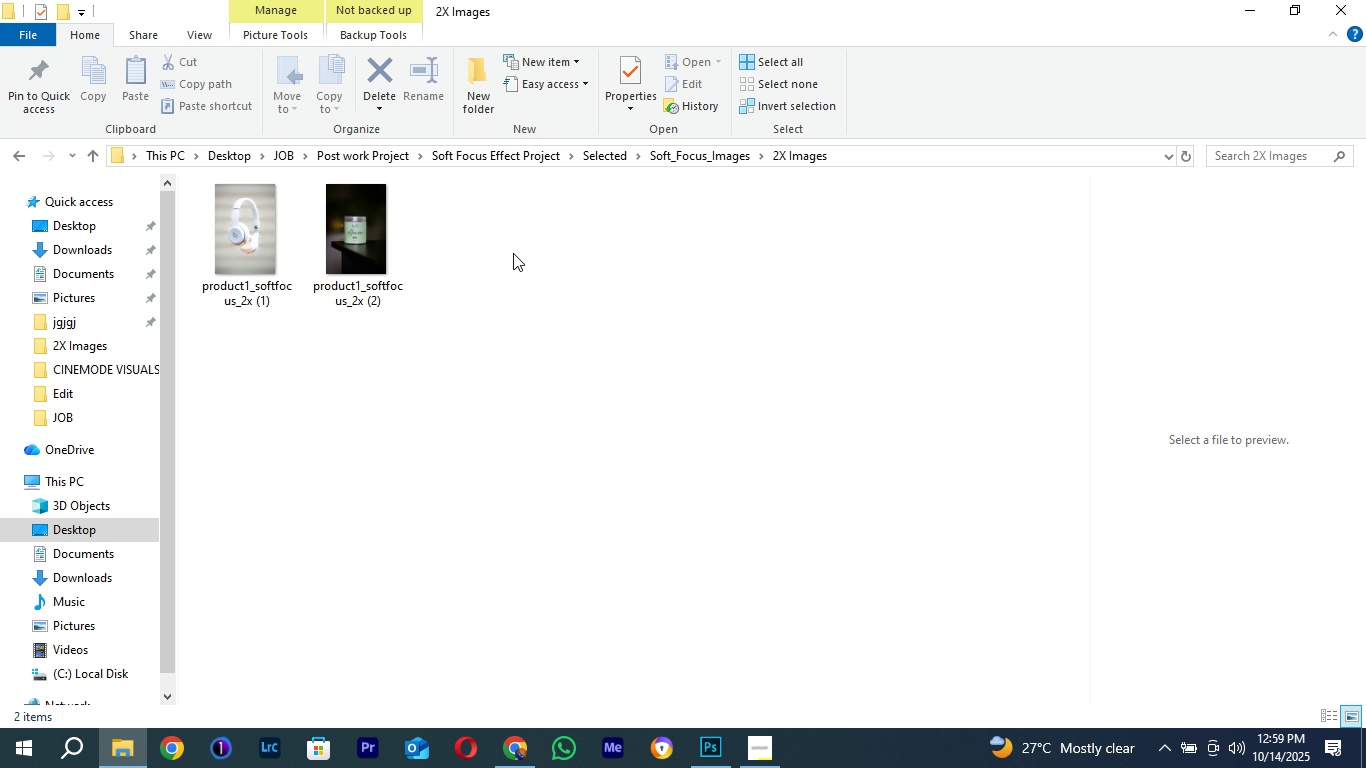 
right_click([513, 248])
 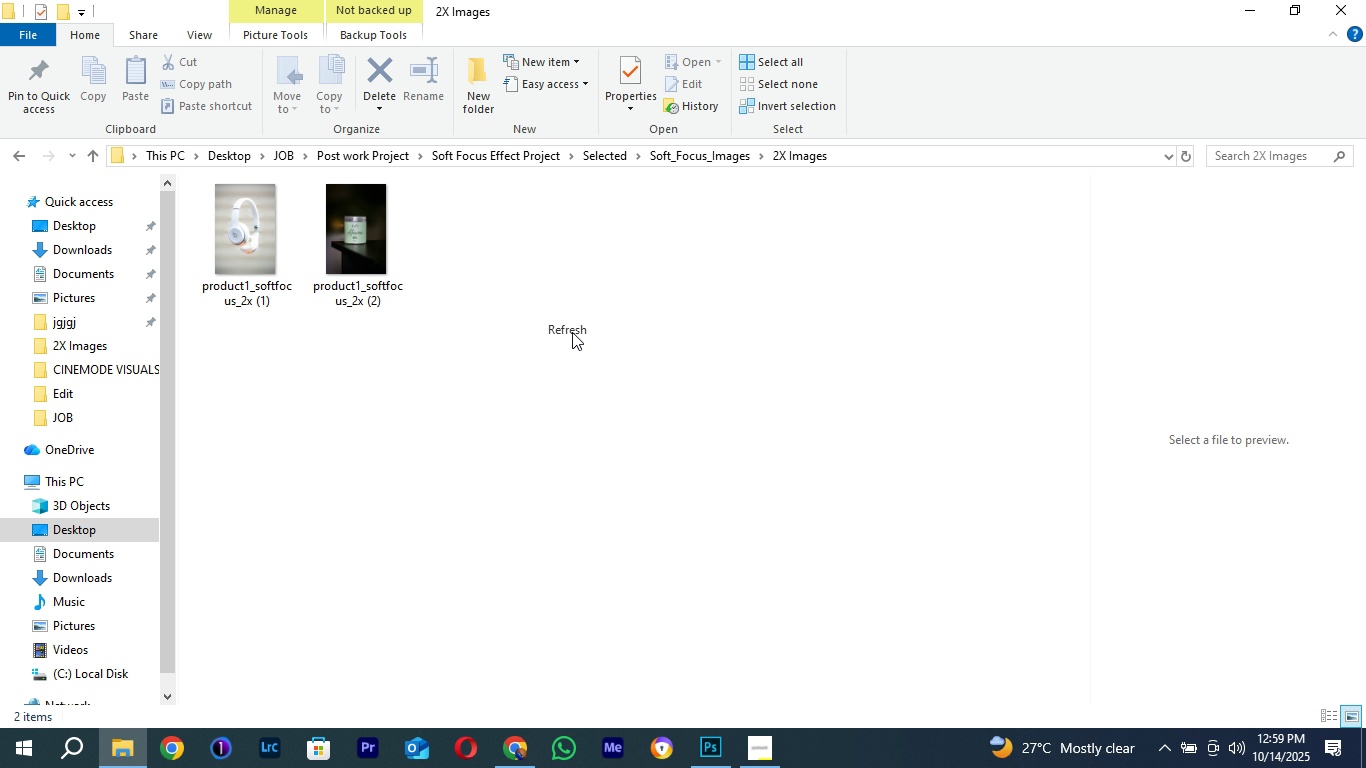 
left_click([572, 332])
 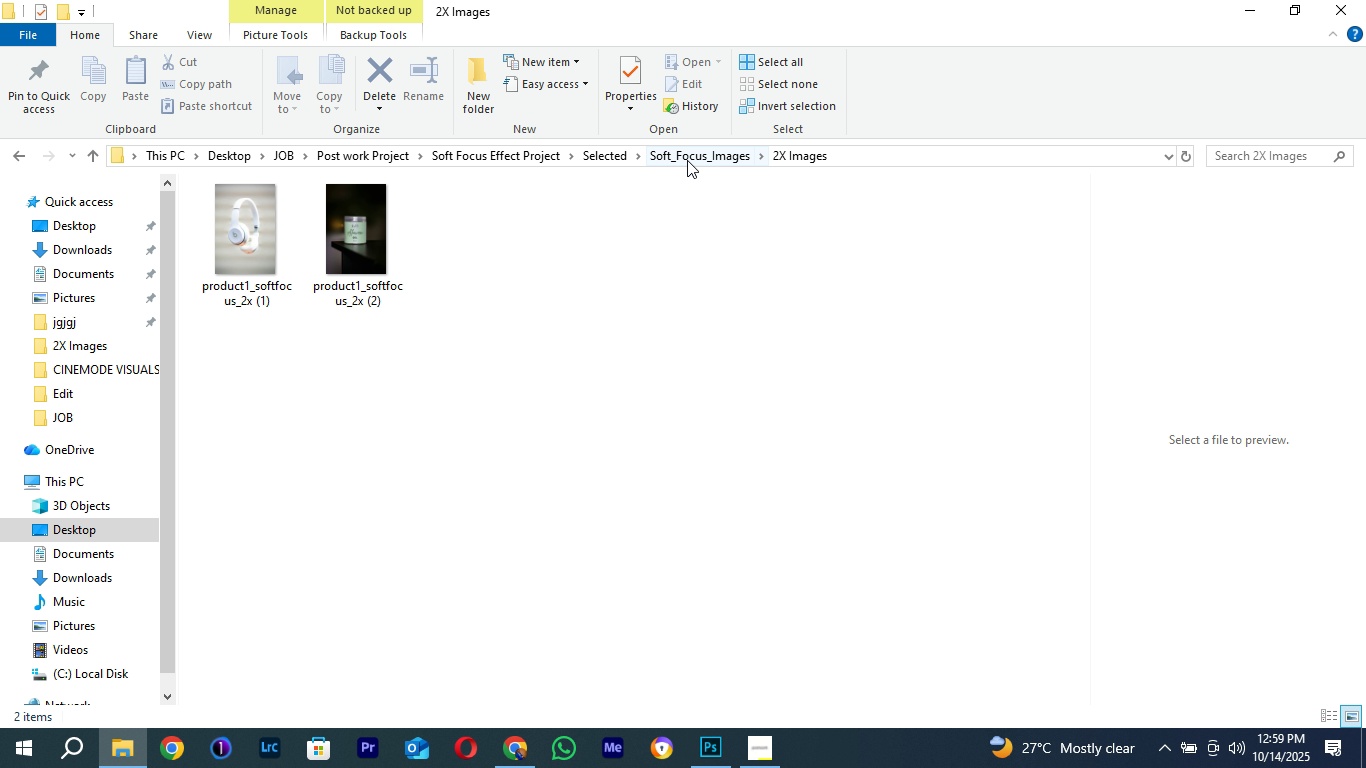 
left_click([687, 159])
 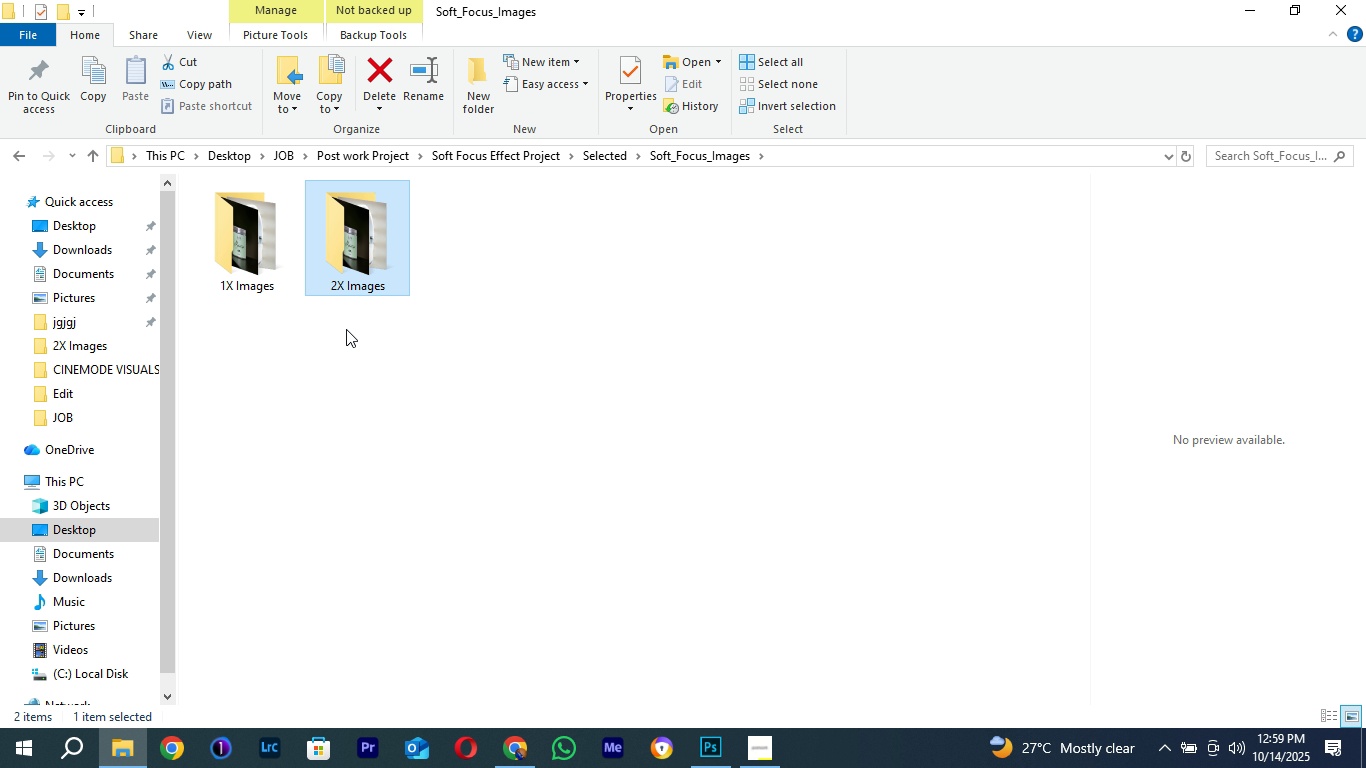 
wait(7.42)
 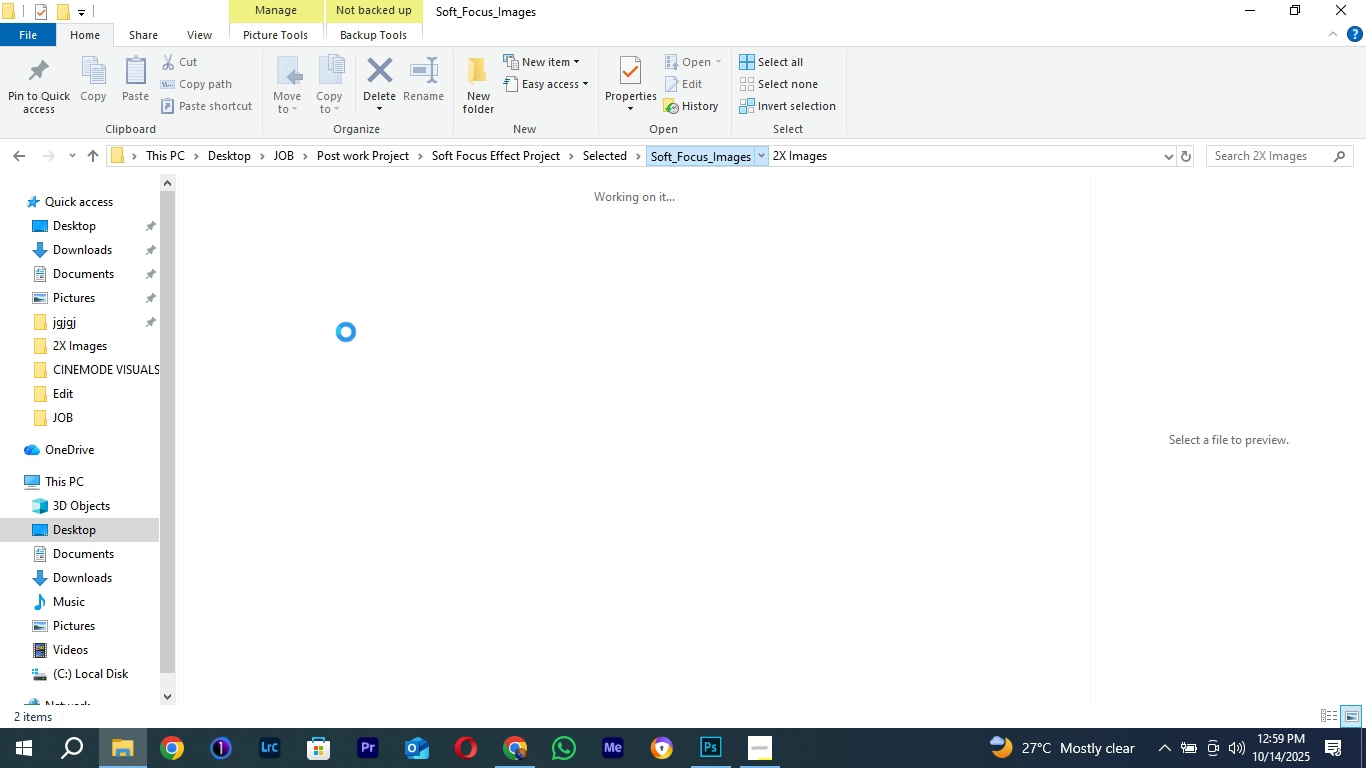 
double_click([357, 210])
 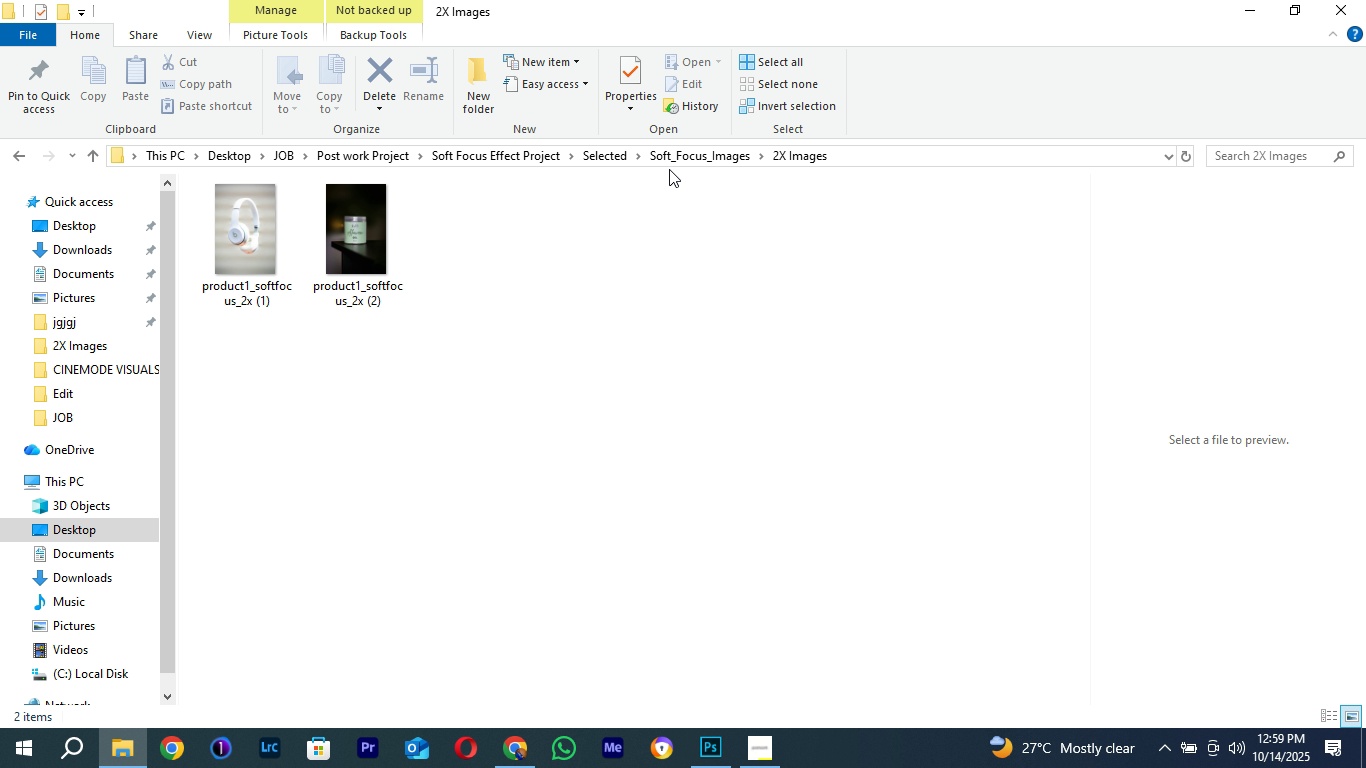 
left_click([673, 160])
 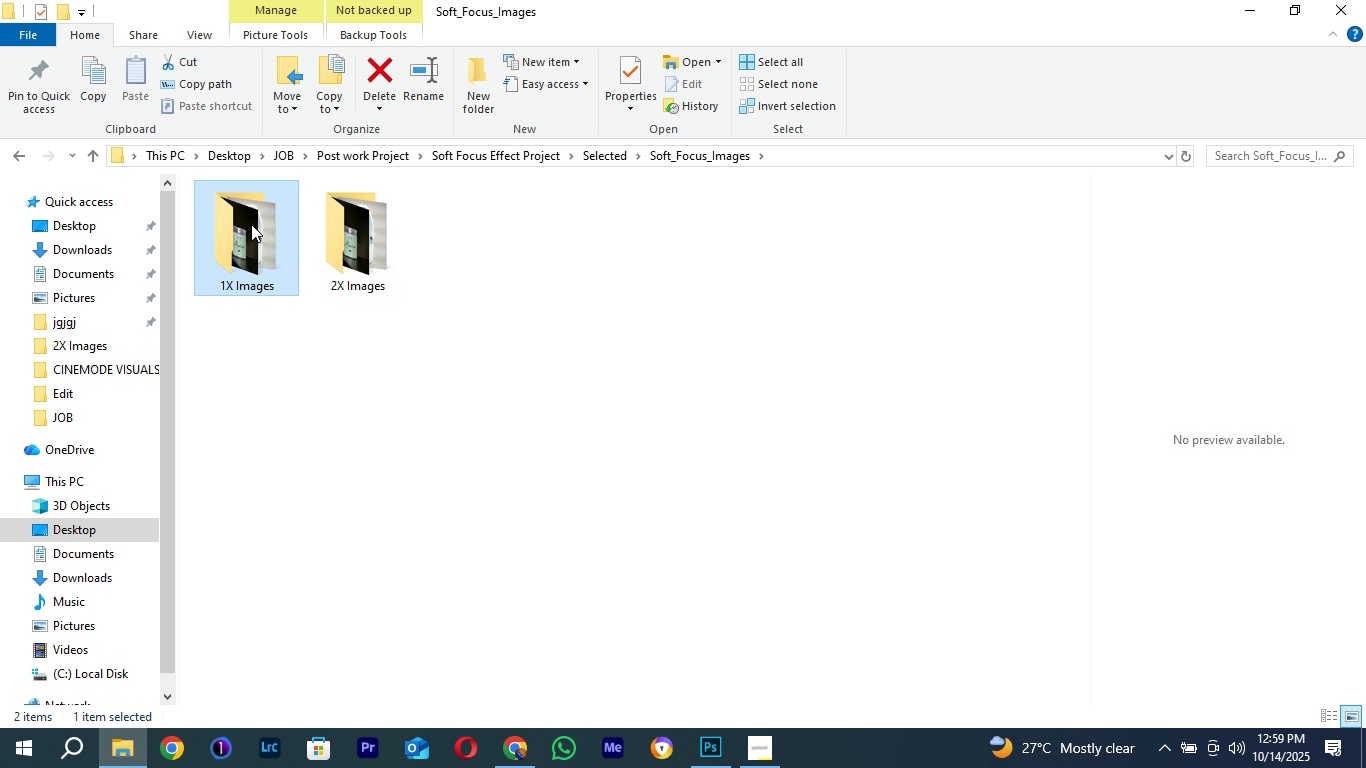 
double_click([251, 224])
 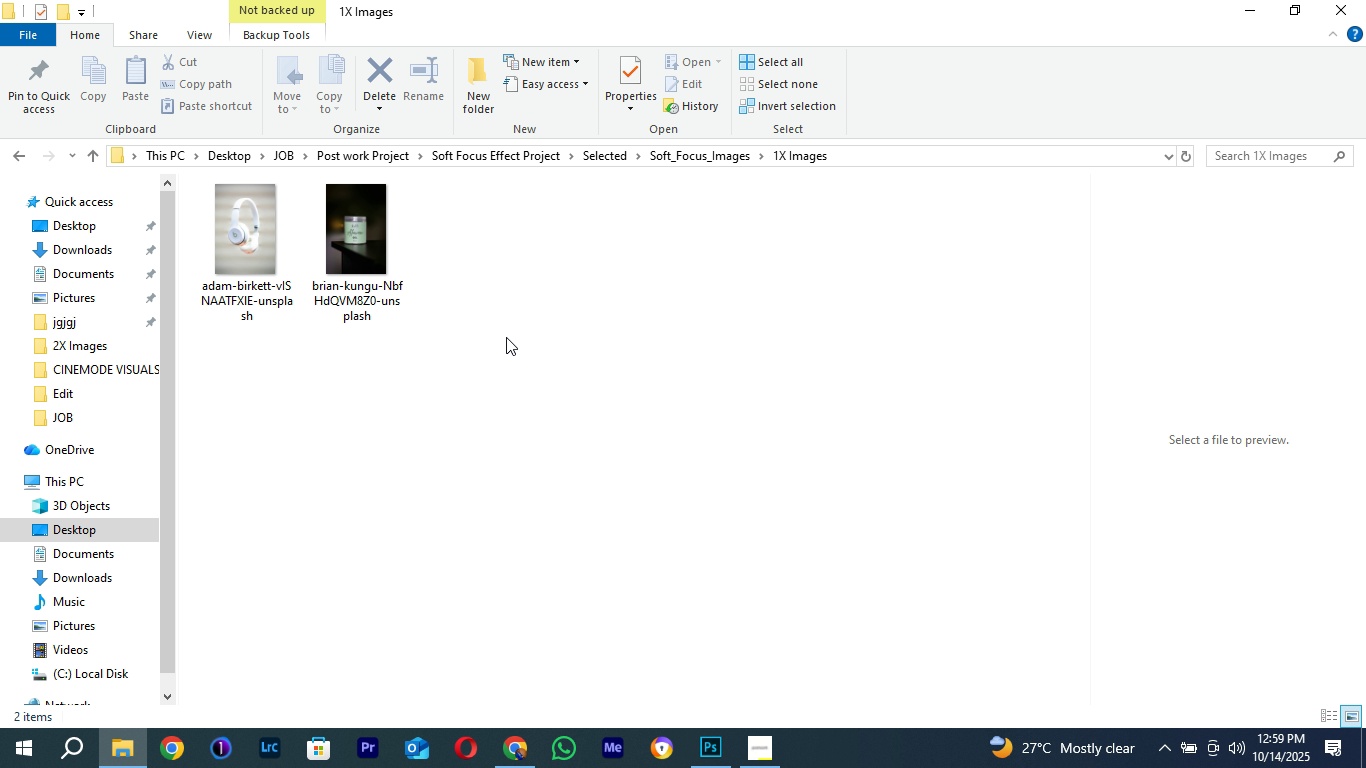 
left_click_drag(start_coordinate=[514, 302], to_coordinate=[225, 277])
 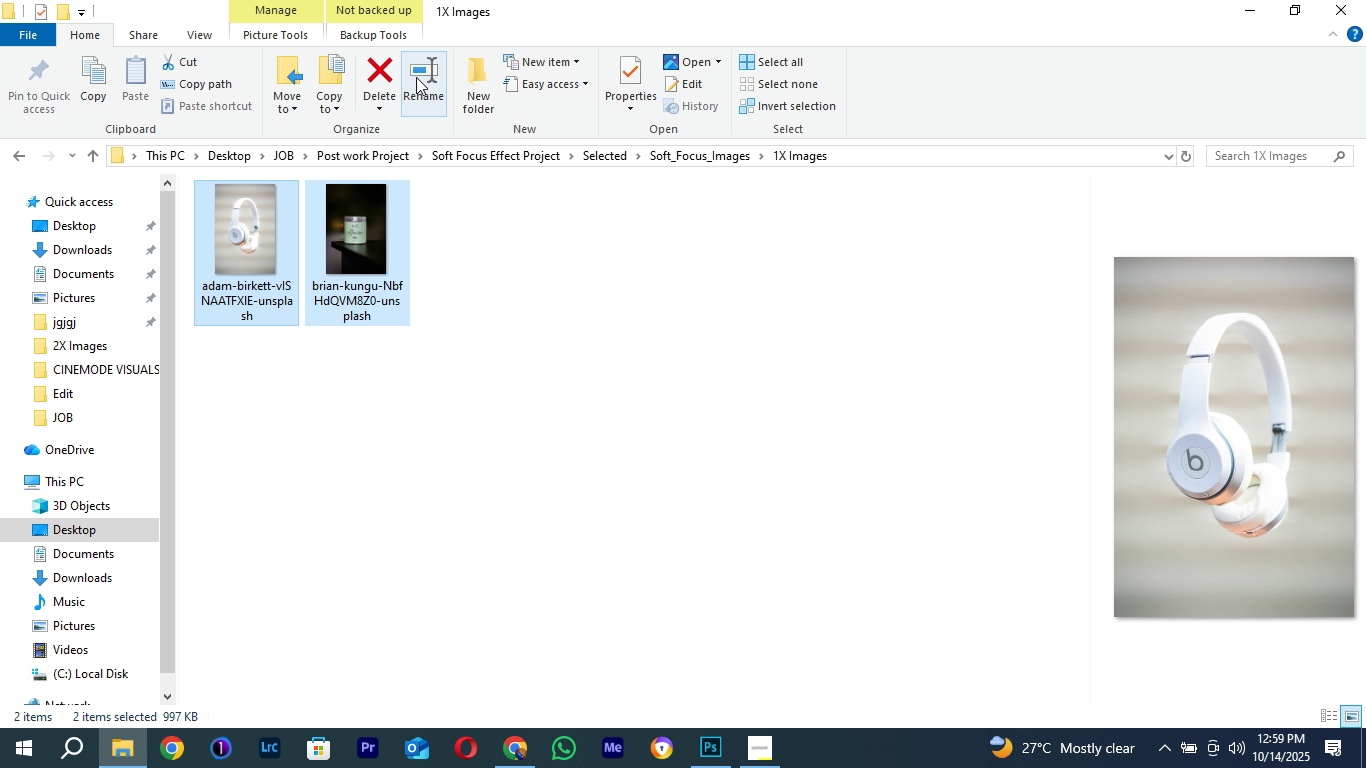 
left_click([416, 77])
 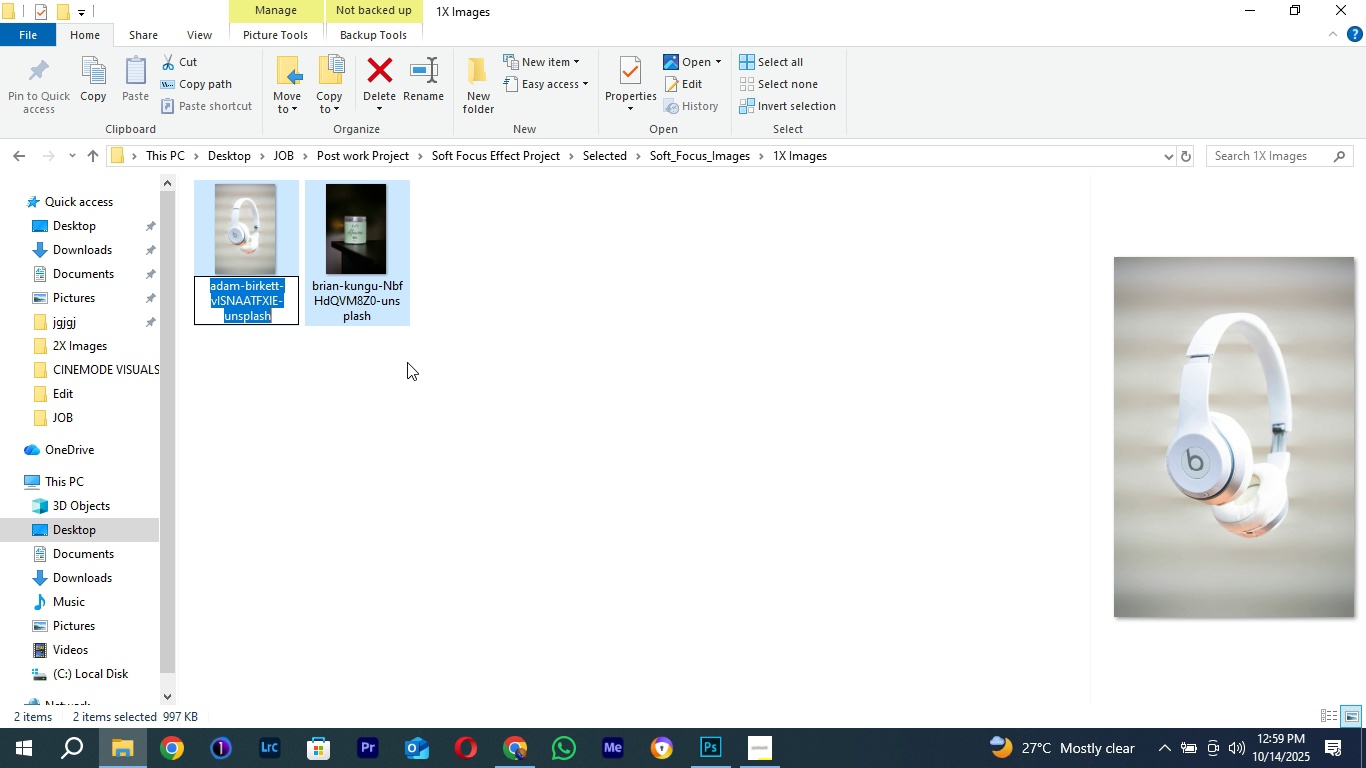 
key(Control+V)
 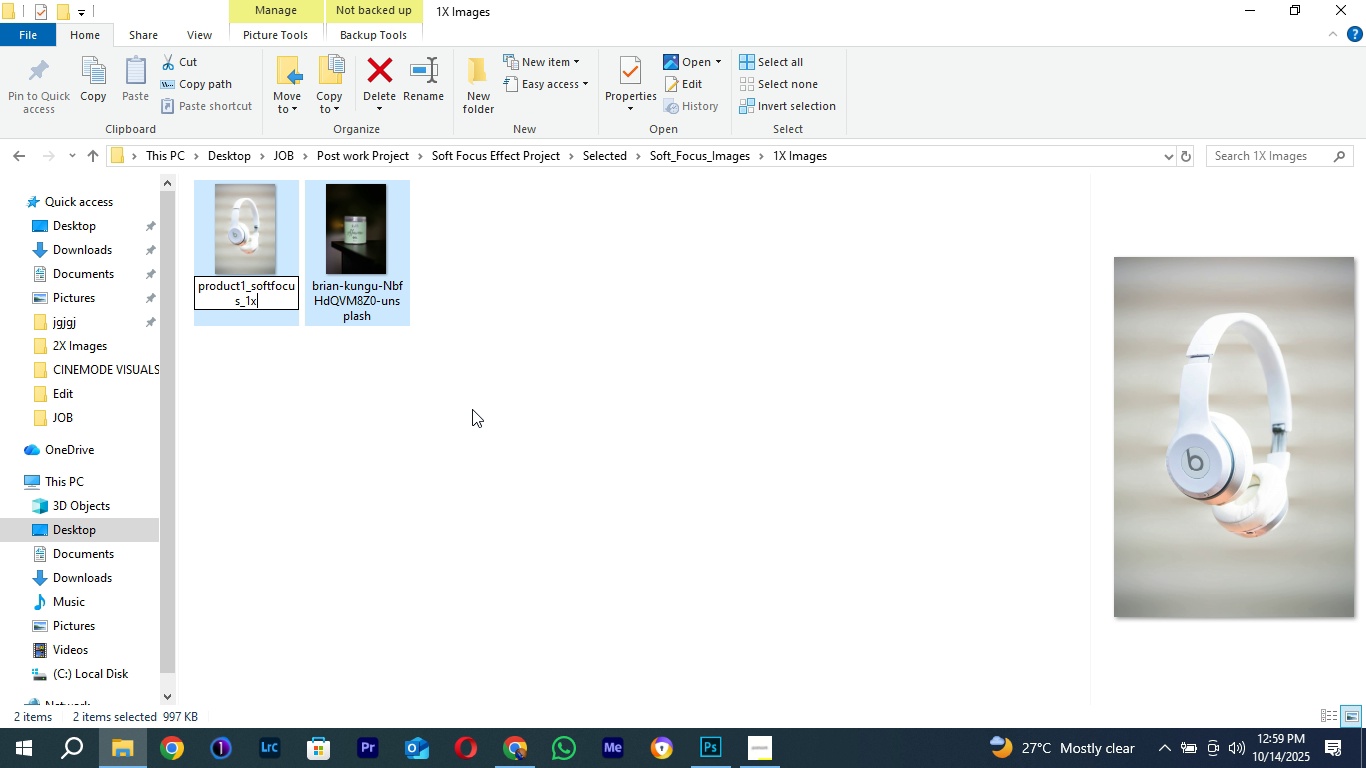 
left_click([475, 402])
 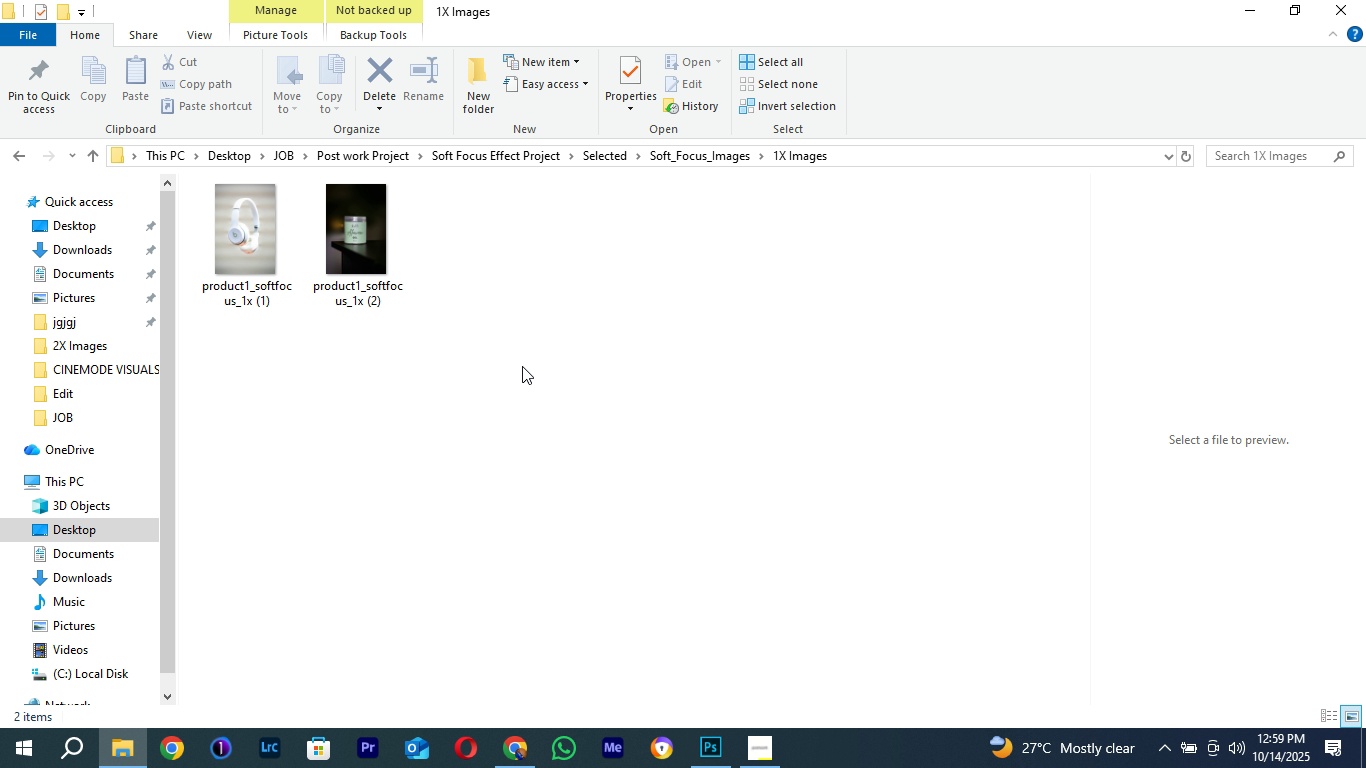 
right_click([518, 263])
 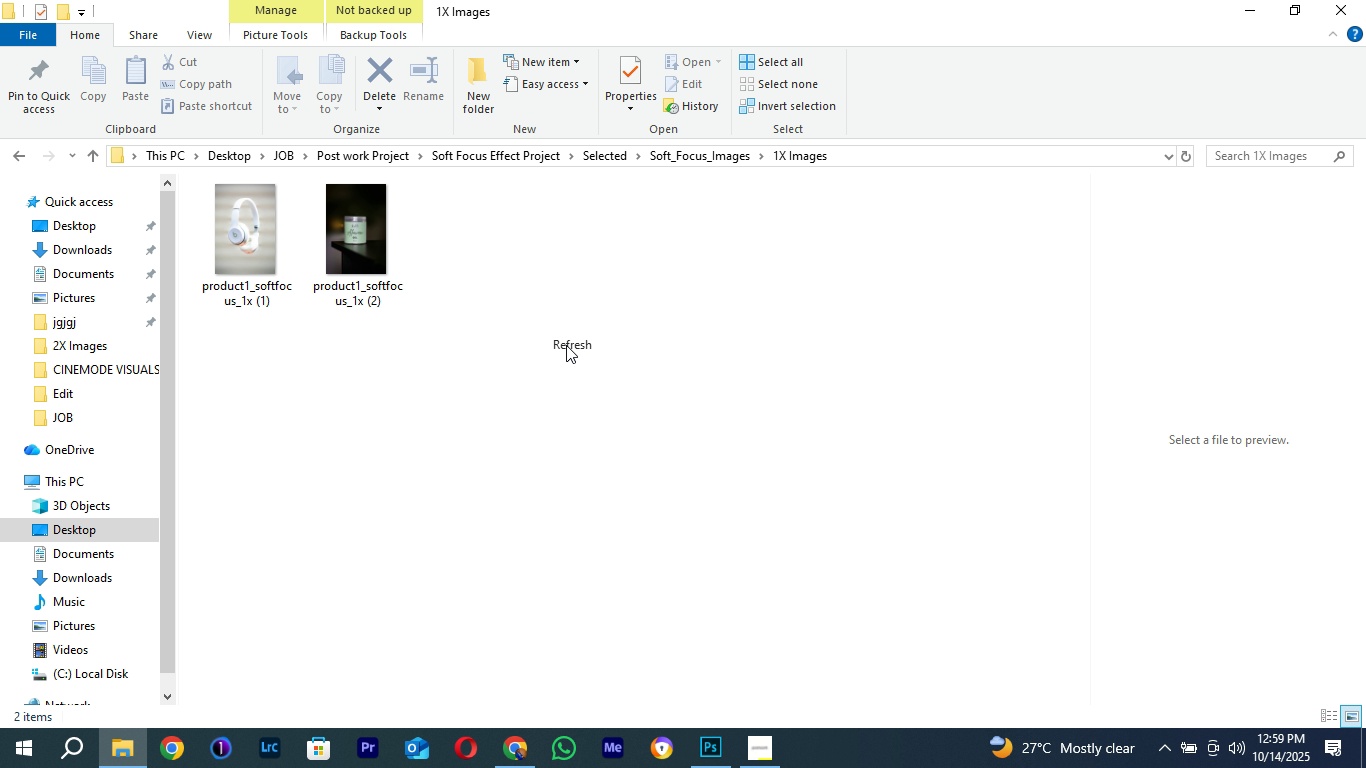 
left_click([566, 345])
 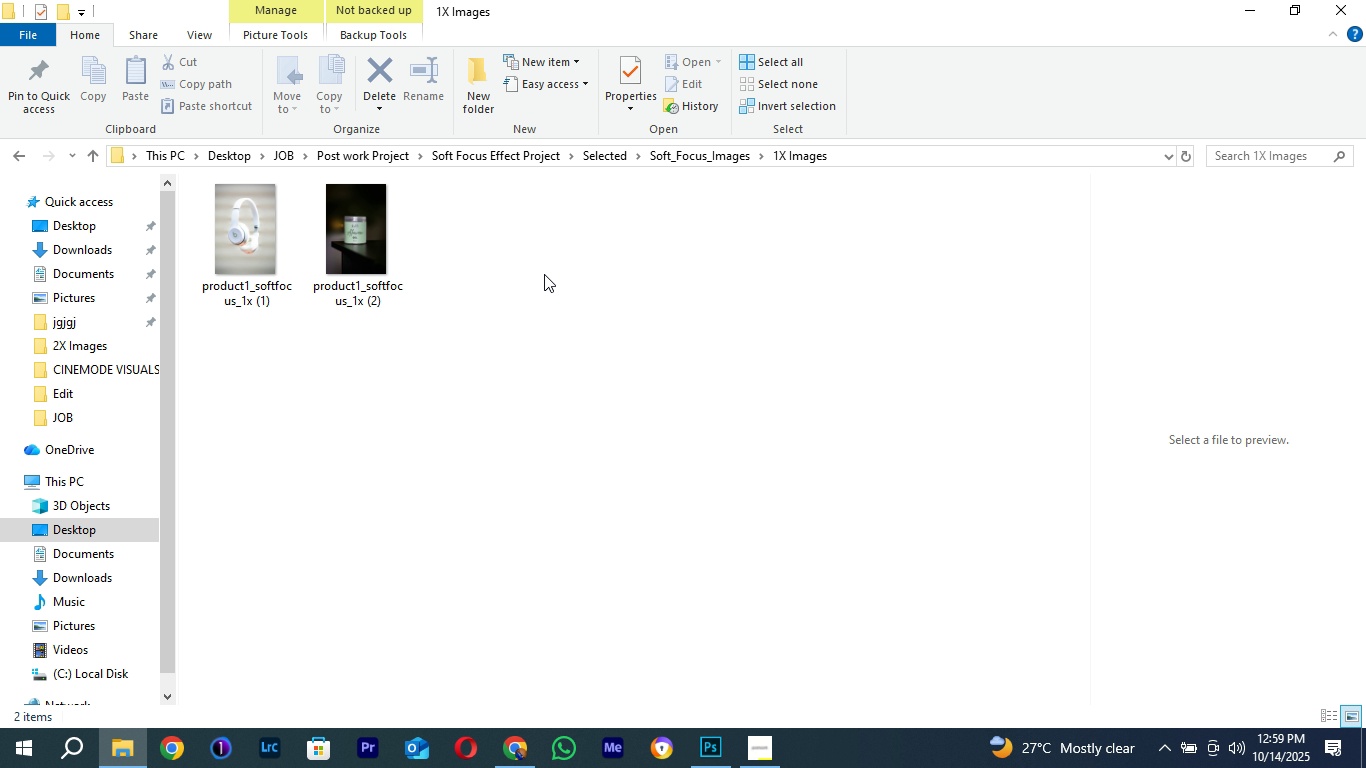 
right_click([544, 270])
 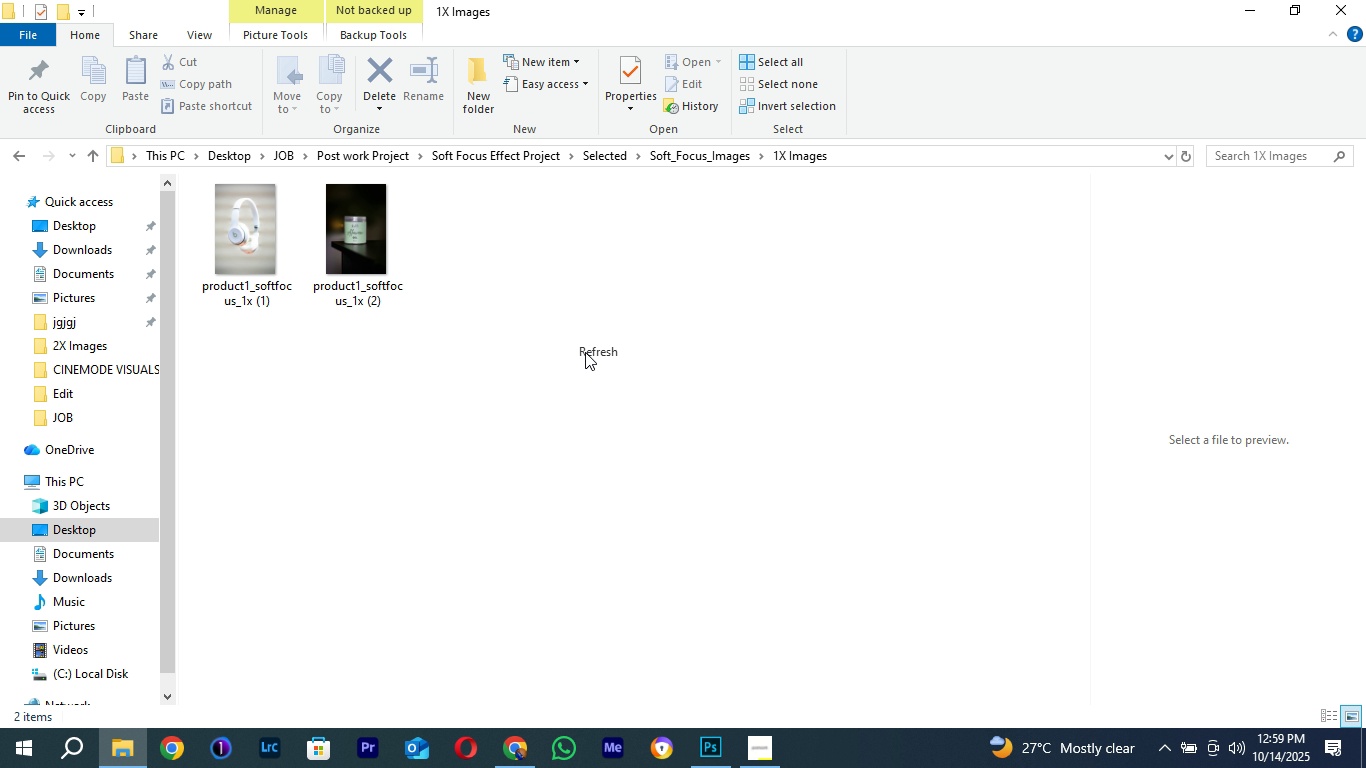 
left_click([585, 352])
 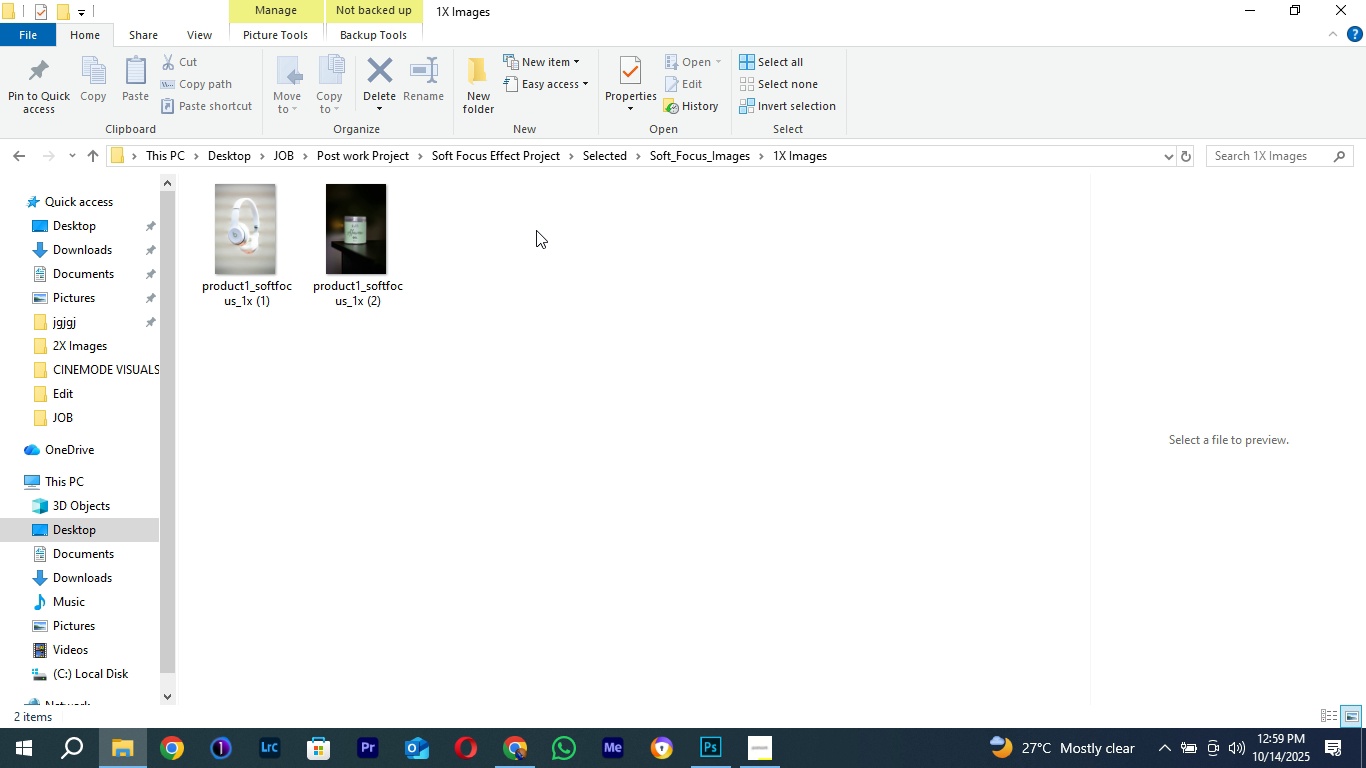 
right_click([536, 230])
 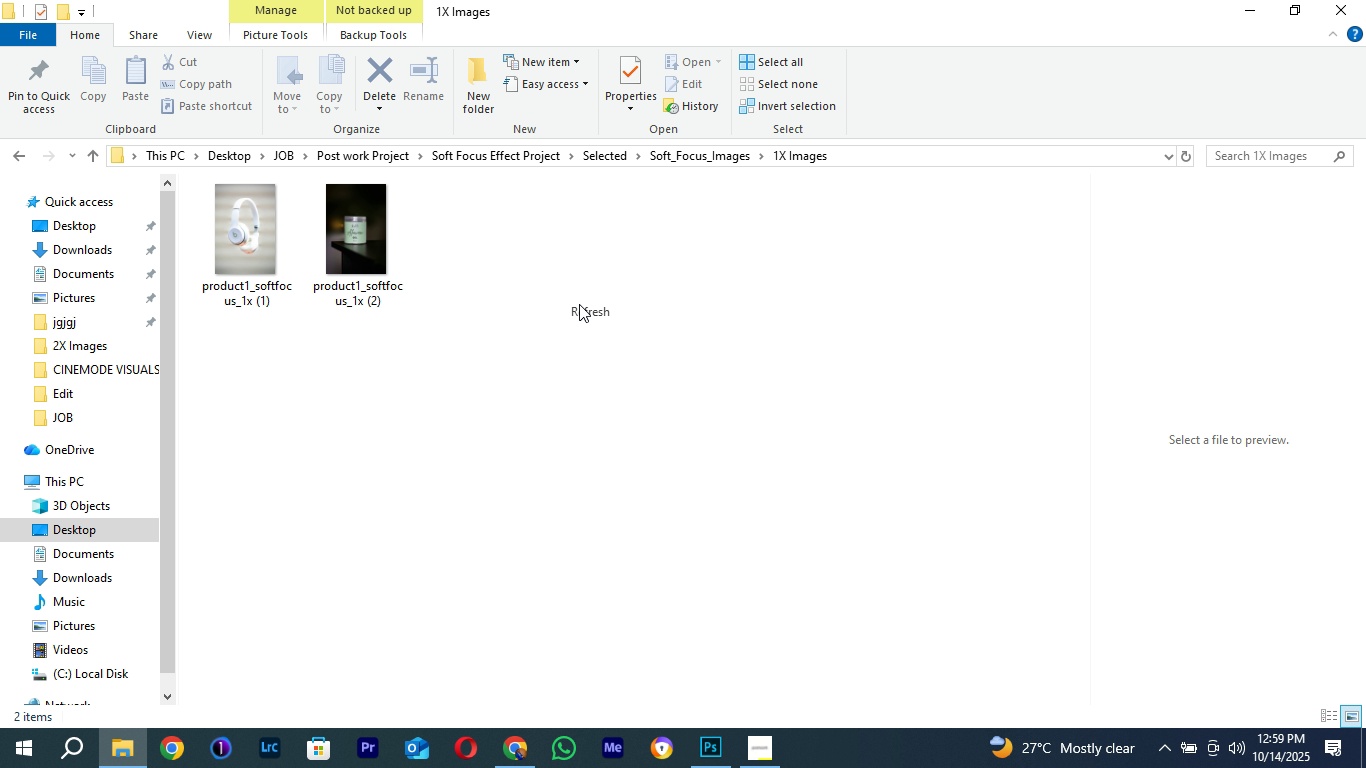 
left_click([579, 310])
 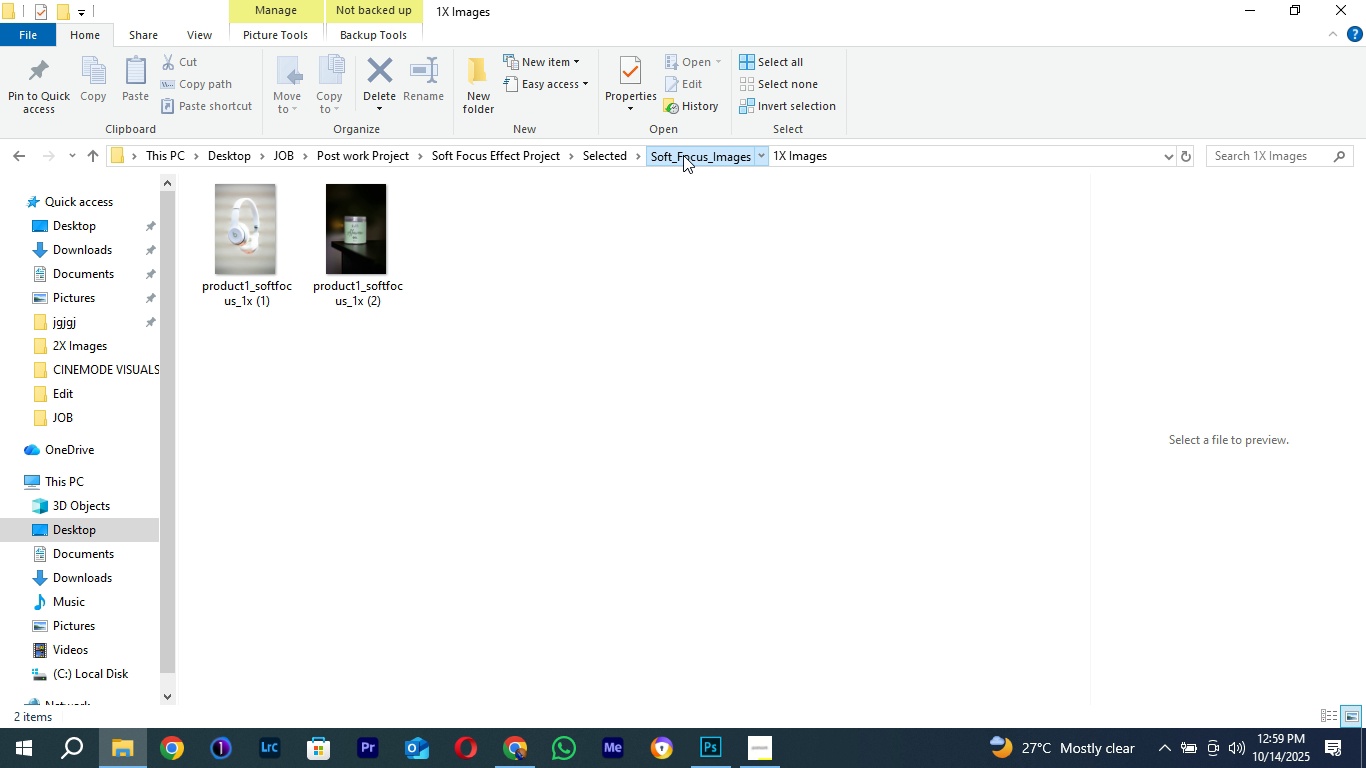 
left_click([683, 155])
 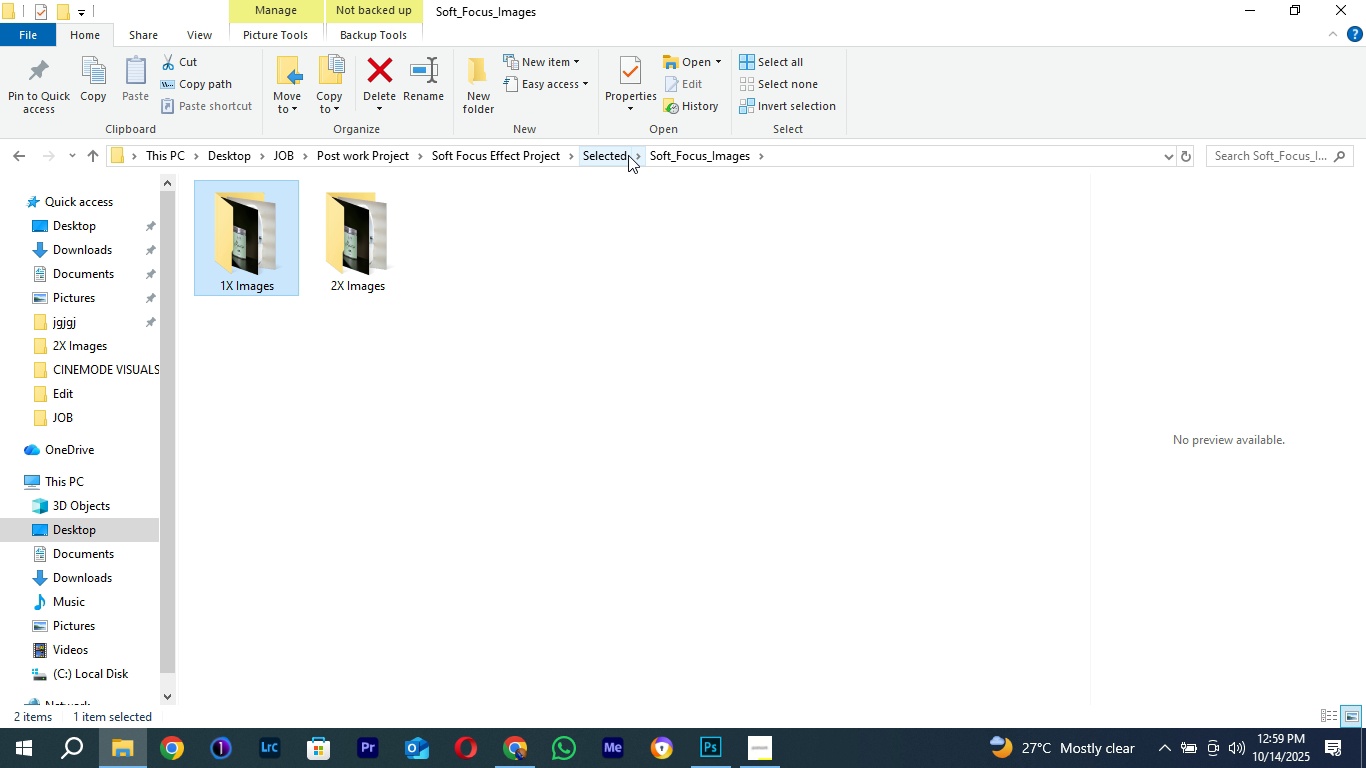 
left_click([618, 152])
 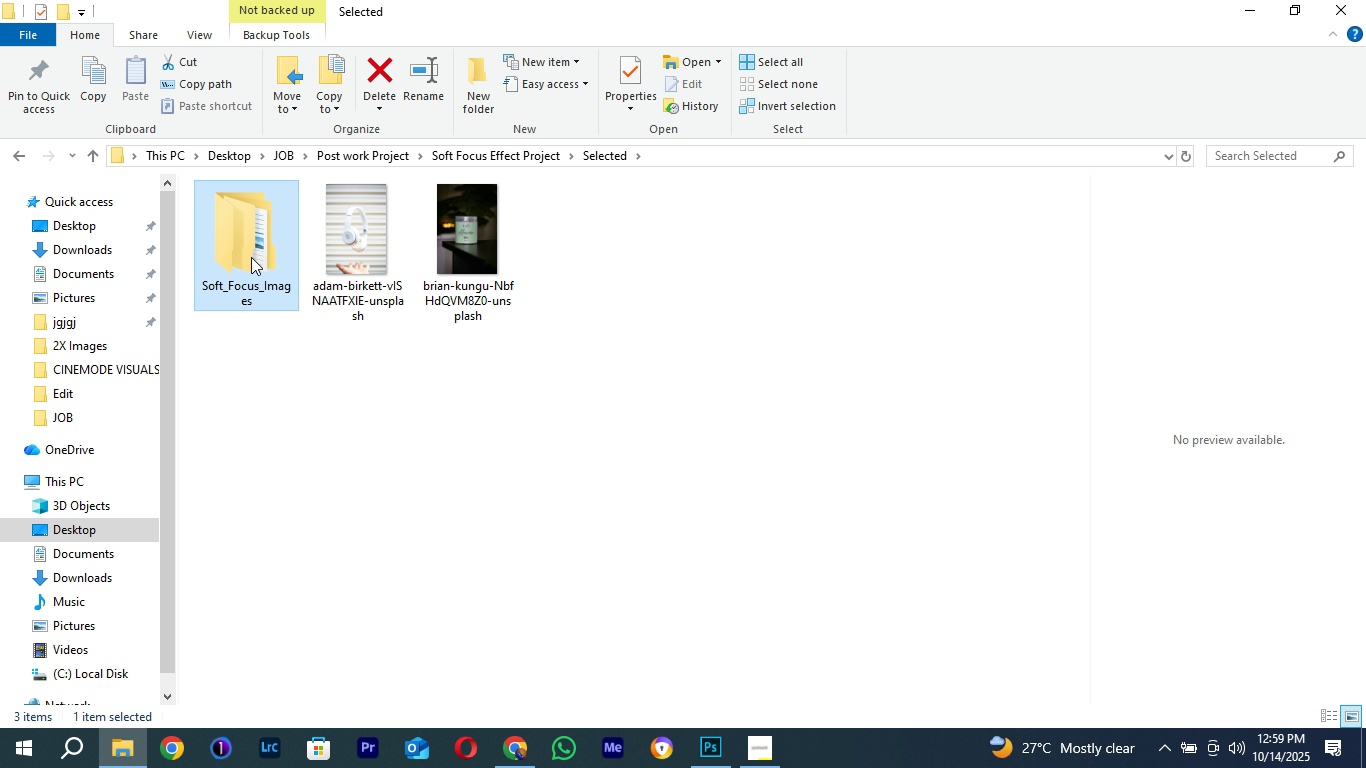 
right_click([243, 236])
 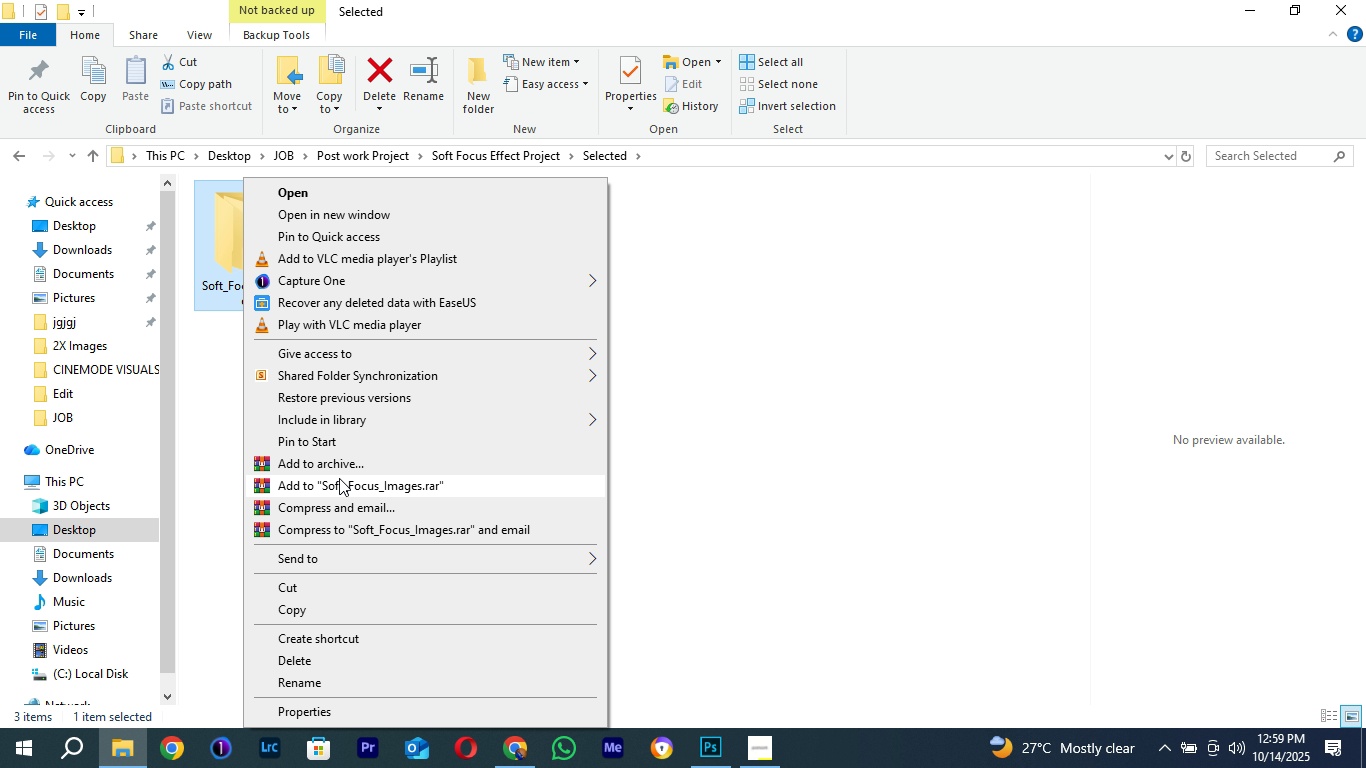 
left_click([307, 457])
 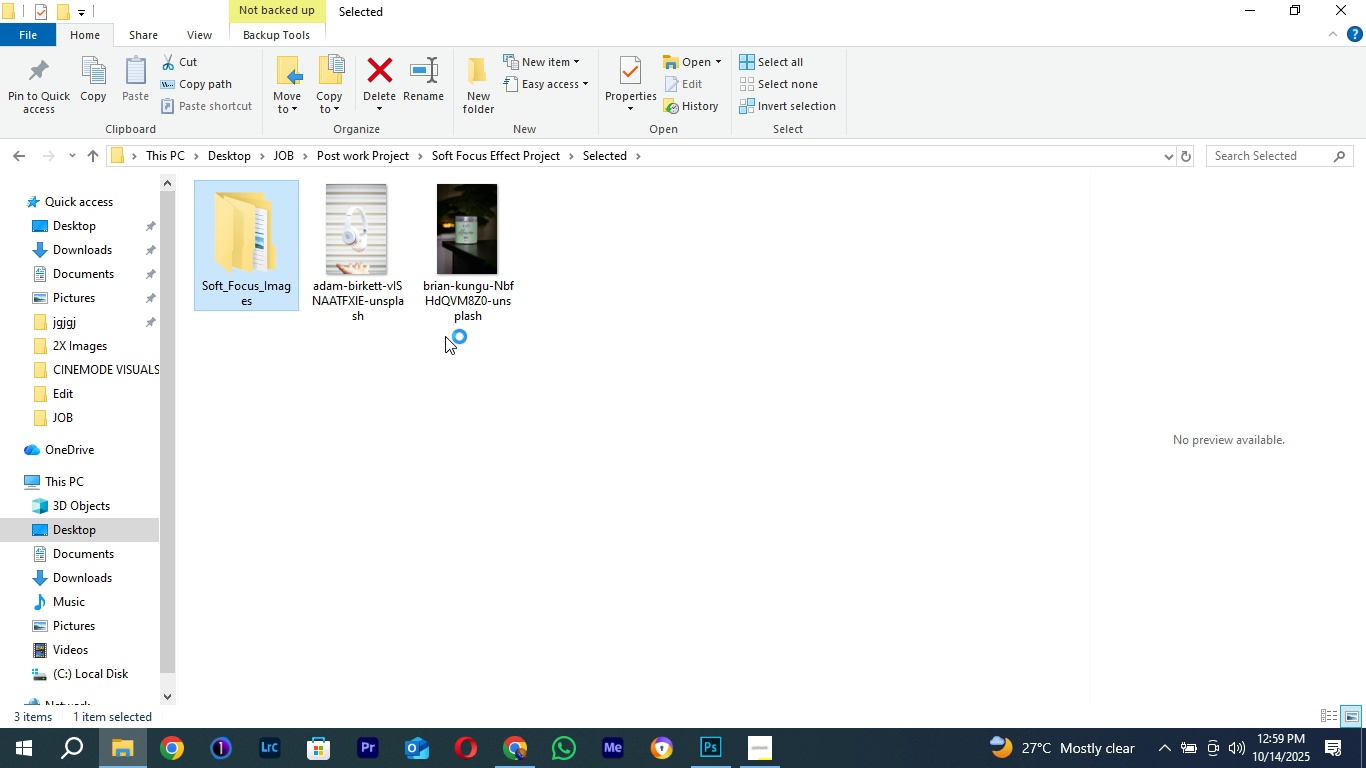 
mouse_move([468, 329])
 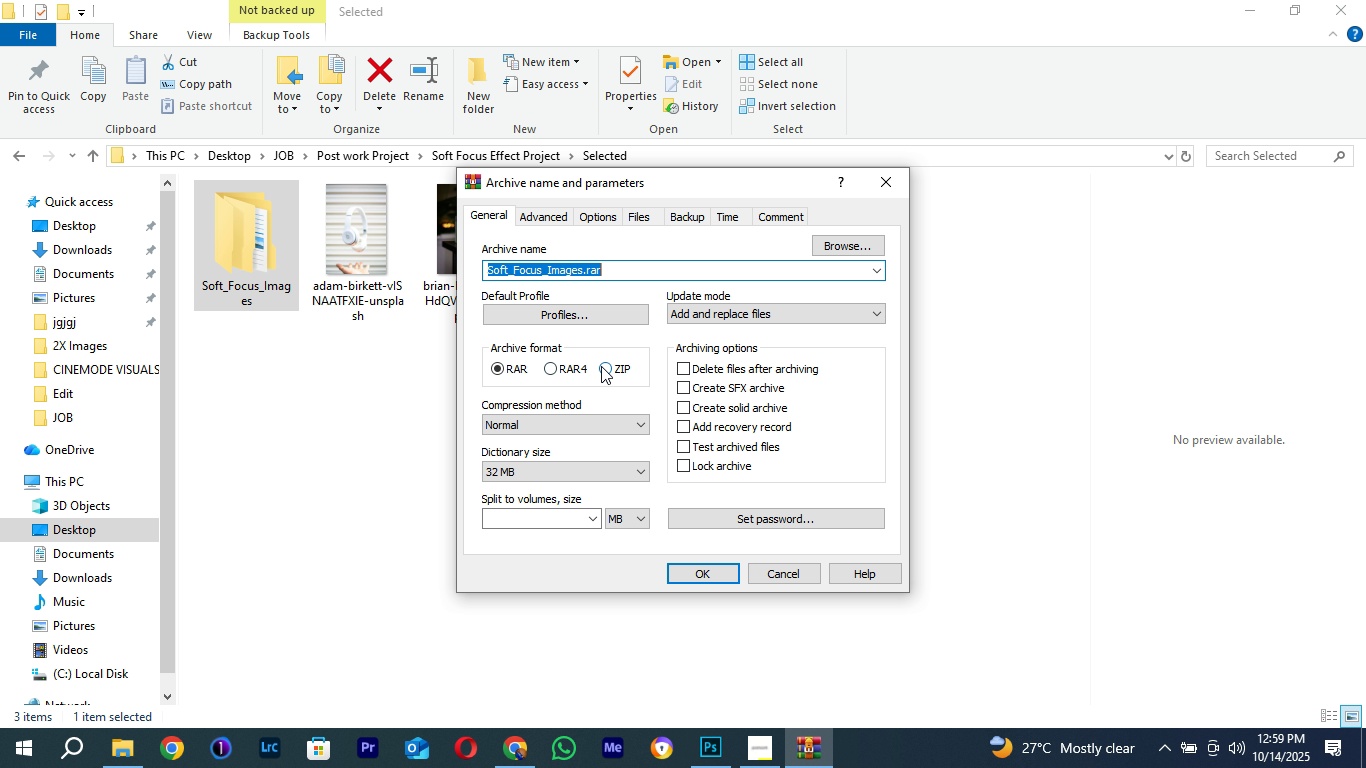 
left_click([601, 366])
 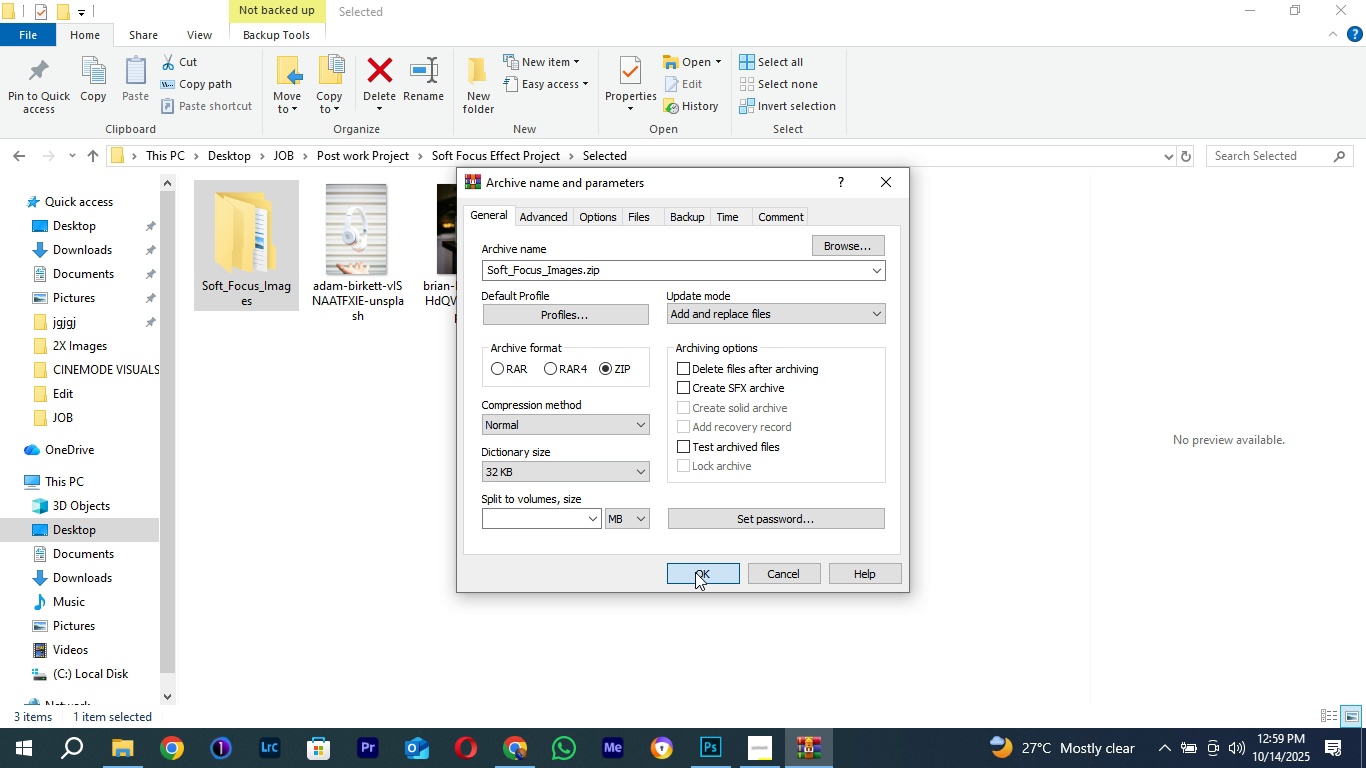 
left_click([695, 572])
 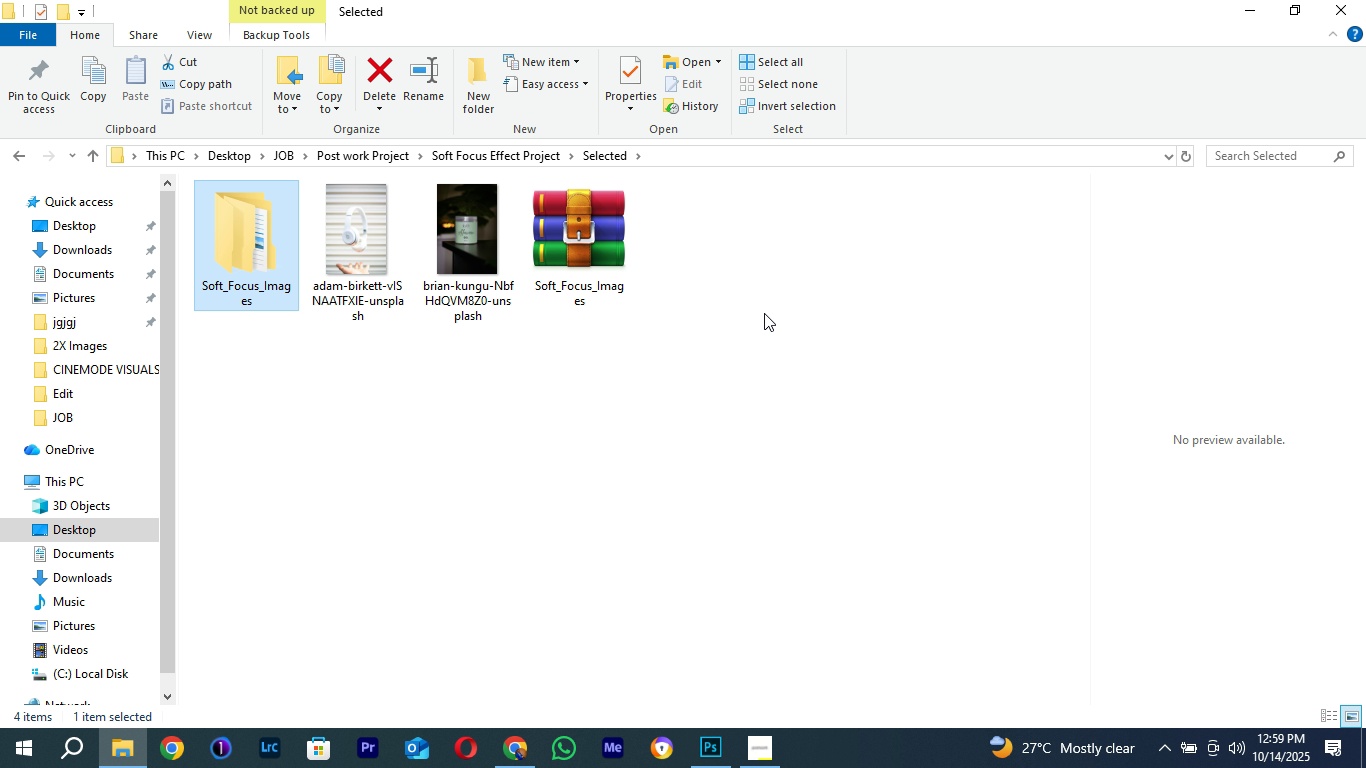 
right_click([757, 312])
 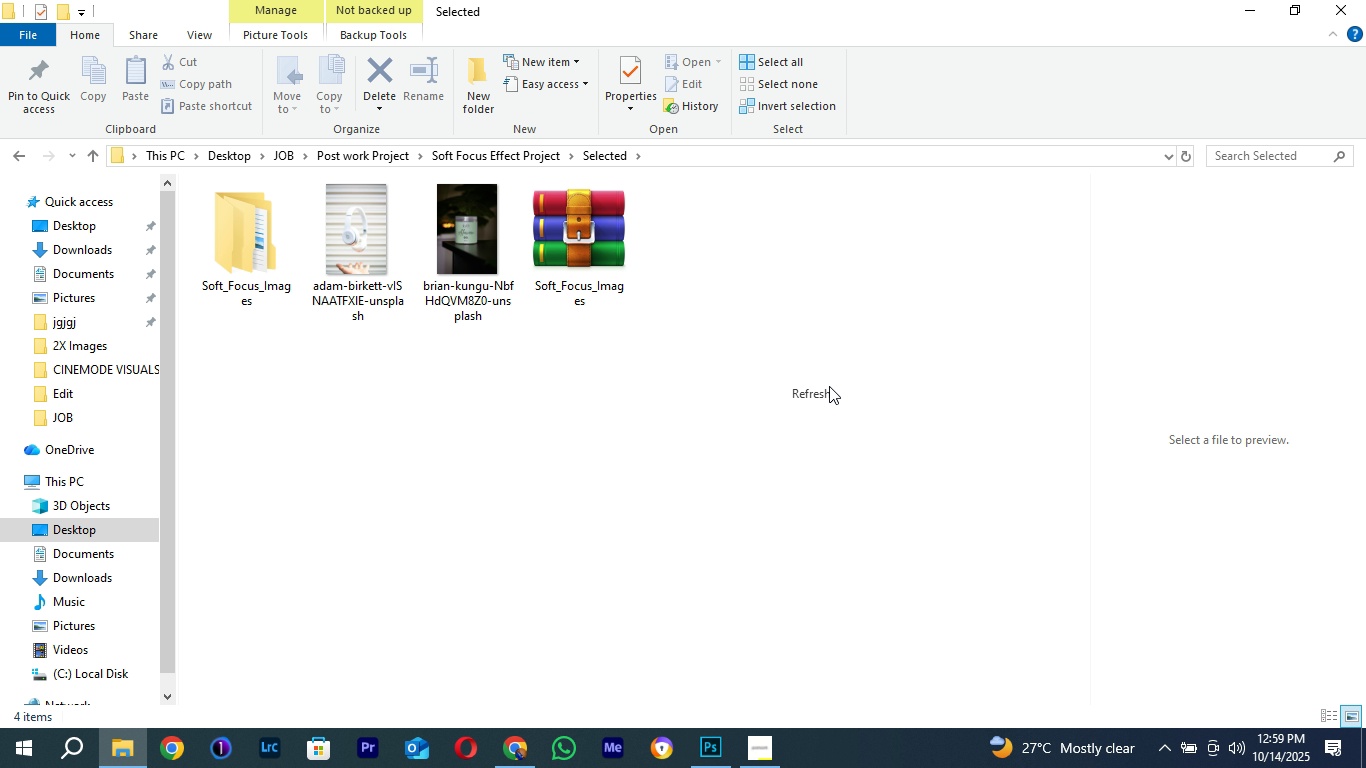 
left_click([829, 386])
 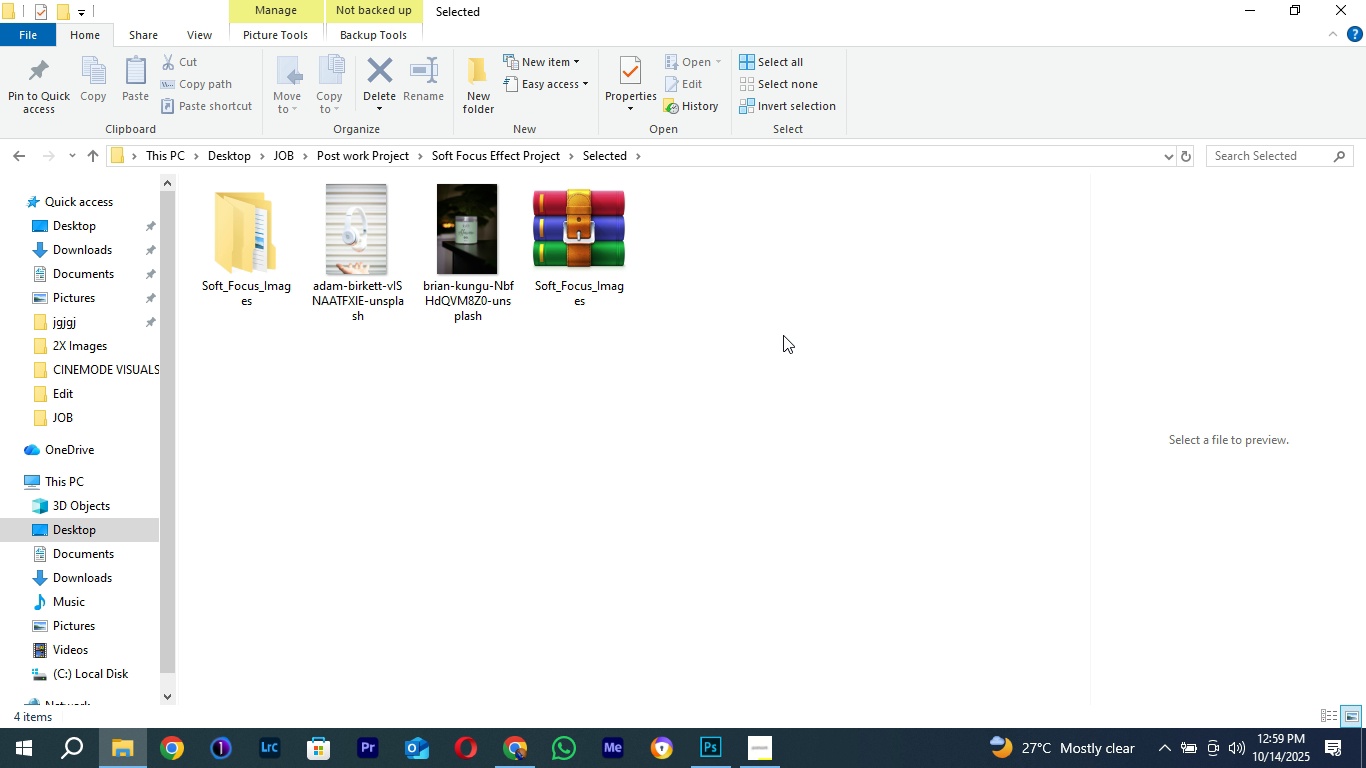 
right_click([783, 335])
 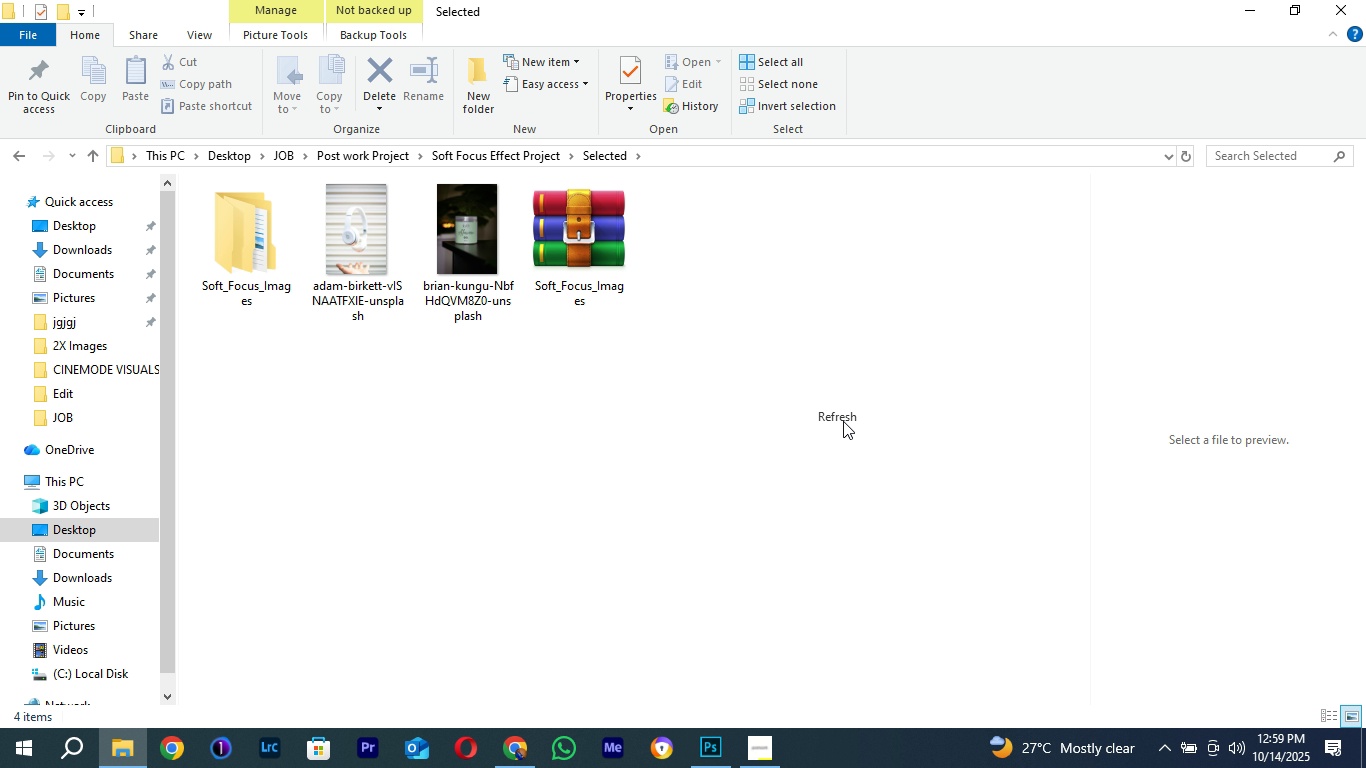 
left_click([843, 421])
 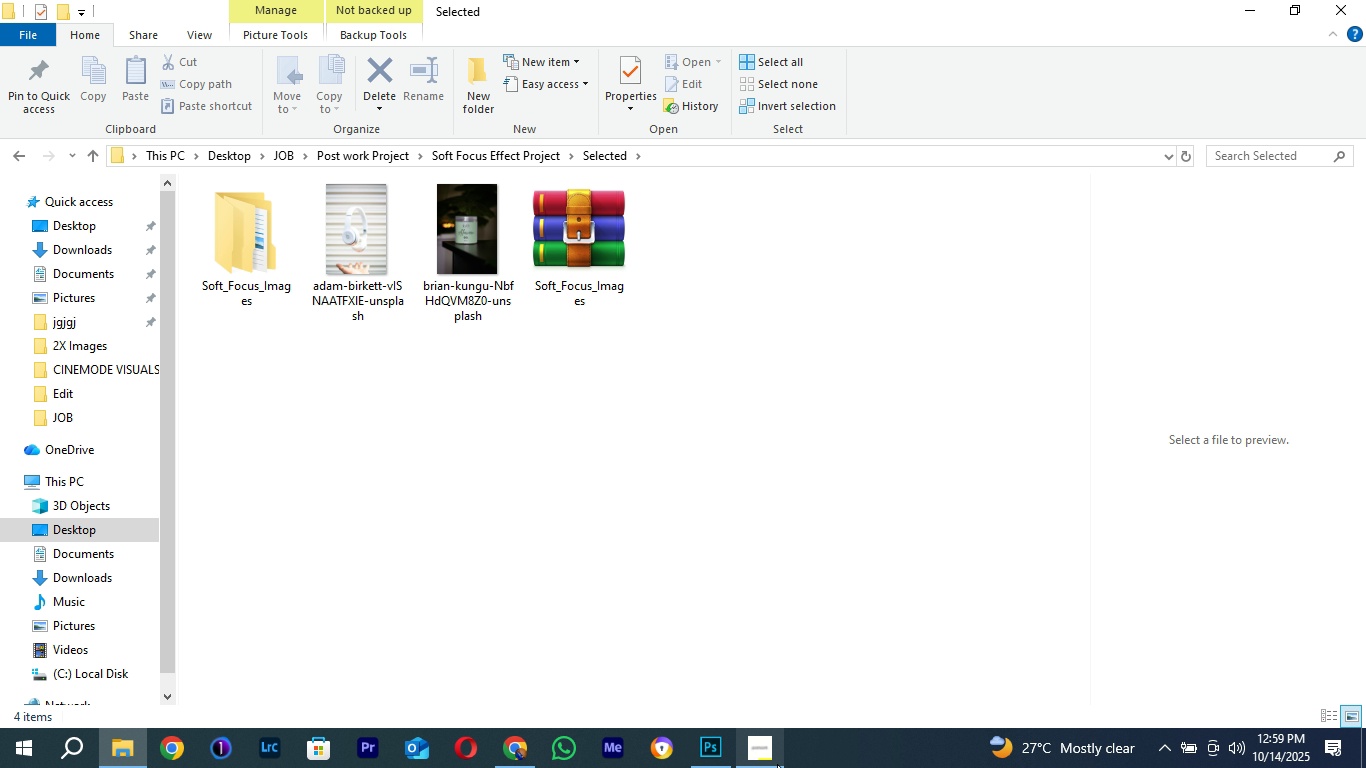 
left_click([777, 764])